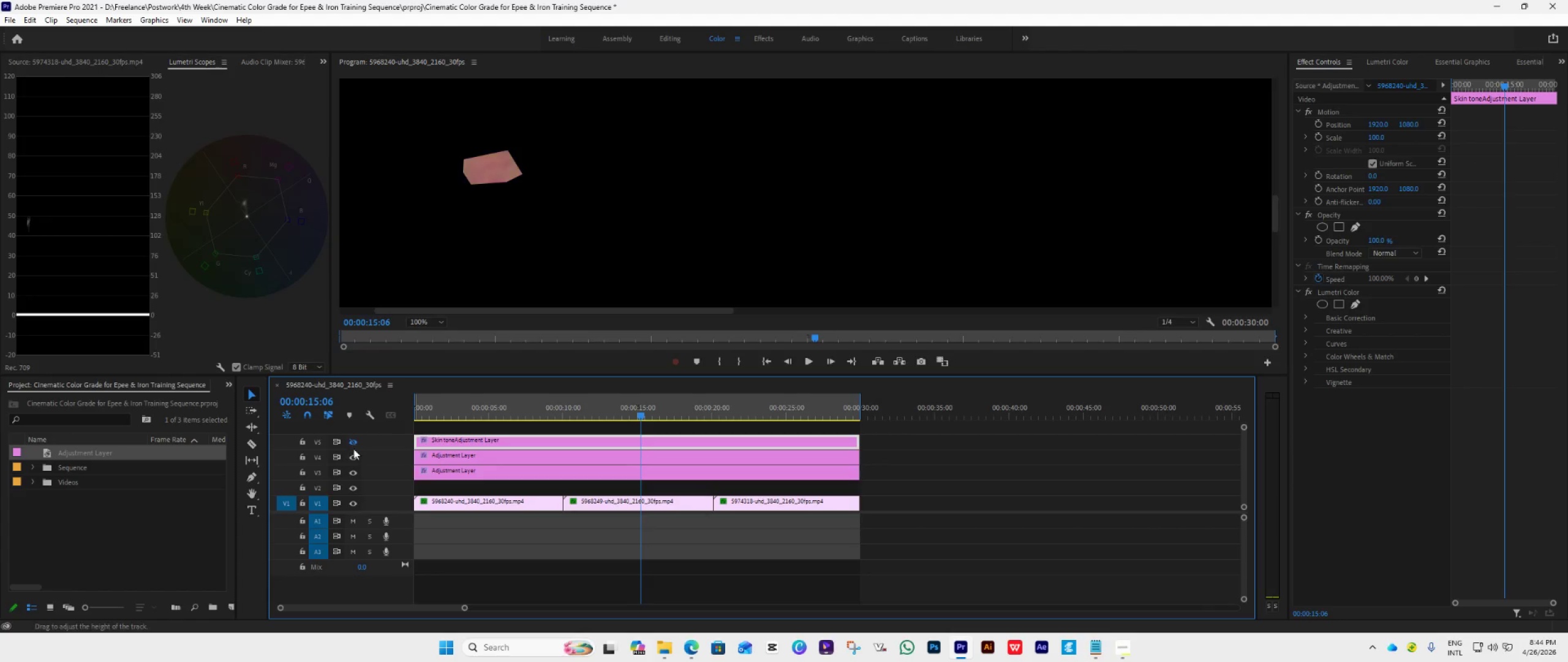 
triple_click([353, 447])
 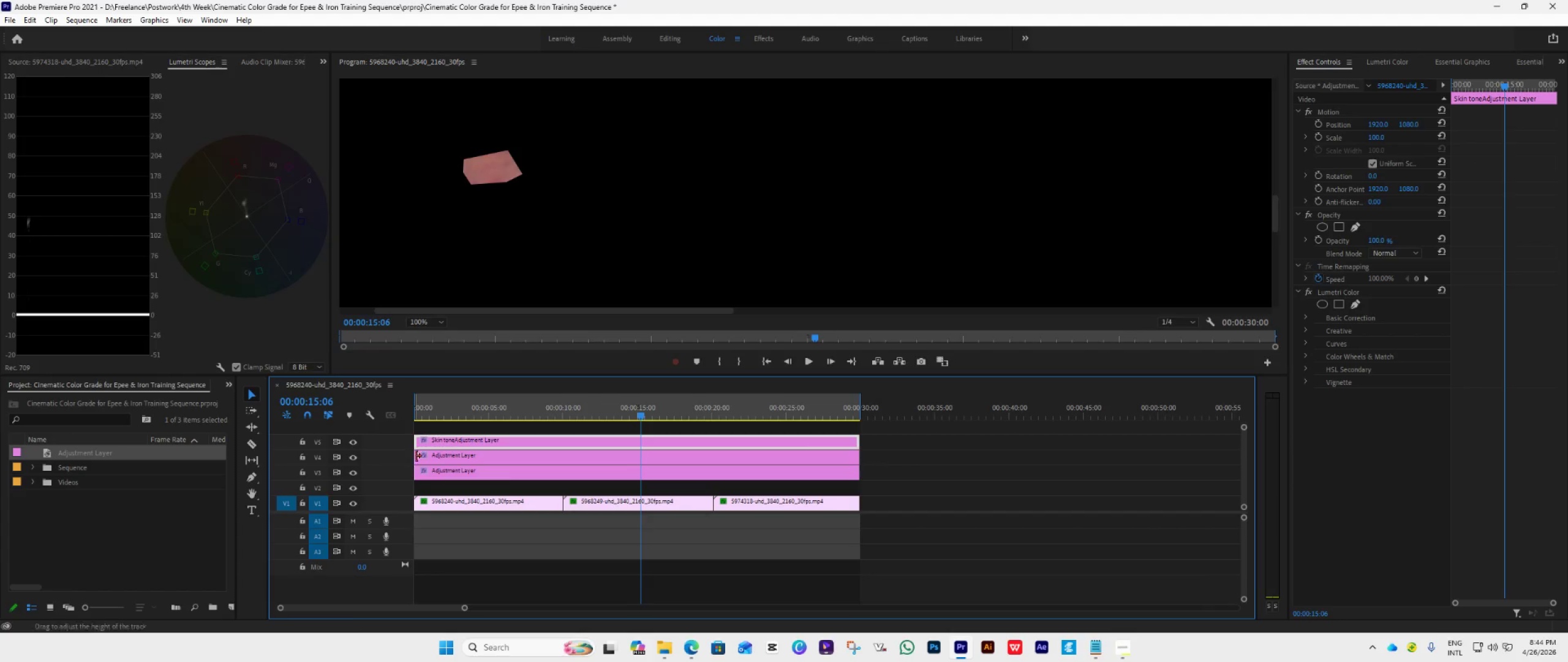 
mouse_move([510, 455])
 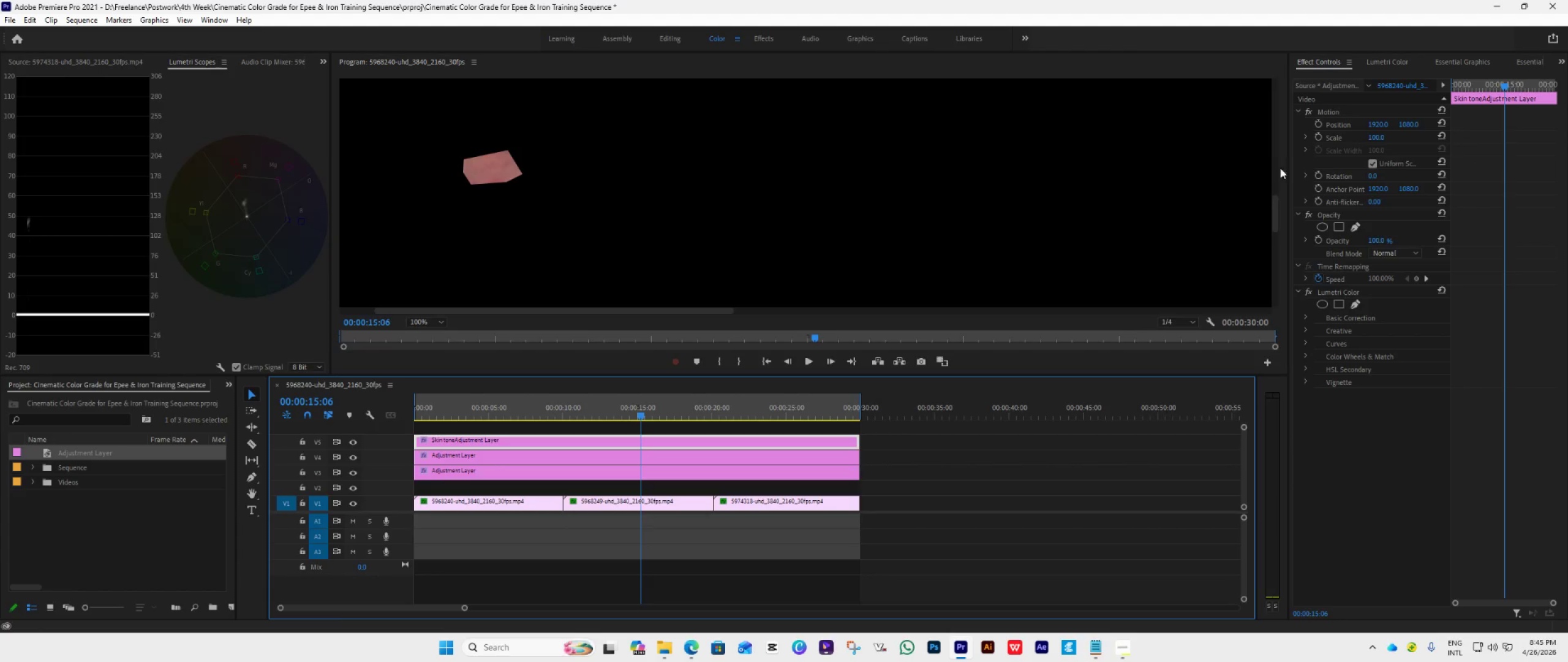 
left_click([1373, 60])
 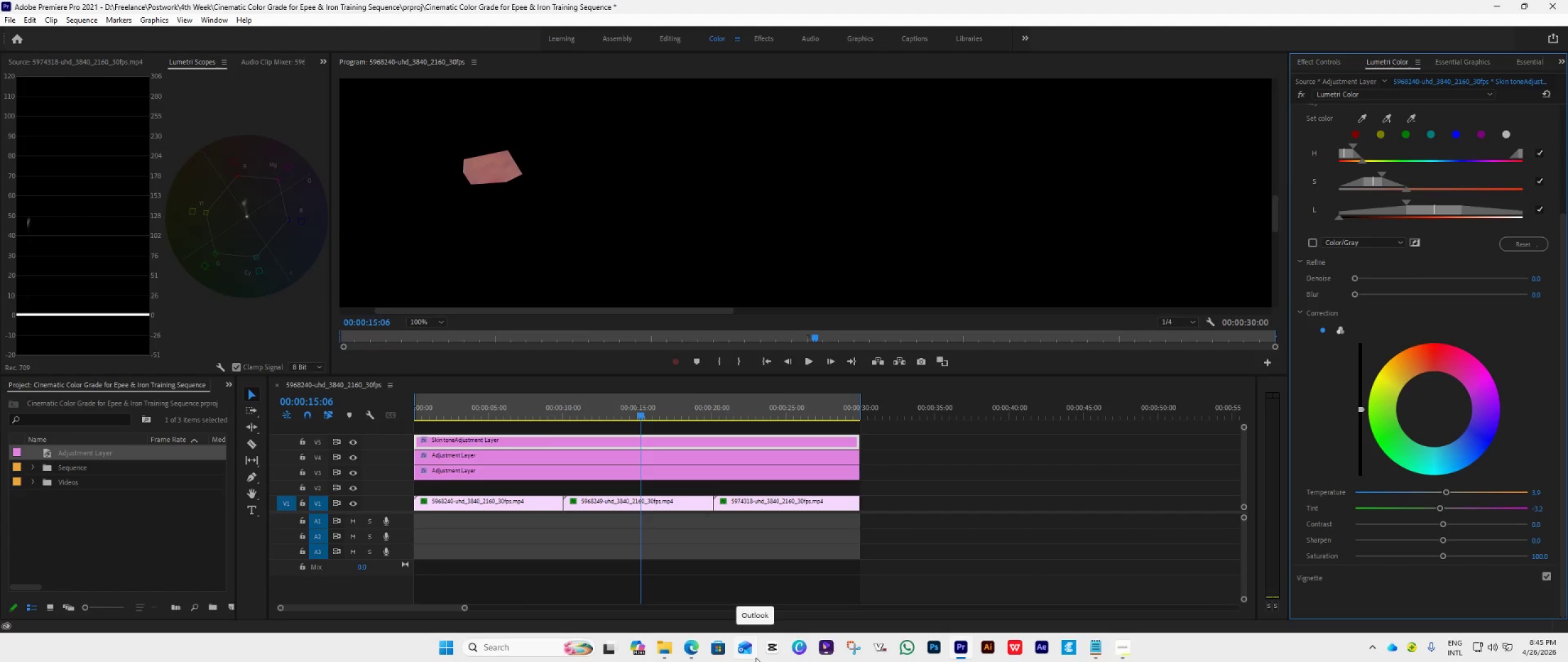 
wait(10.17)
 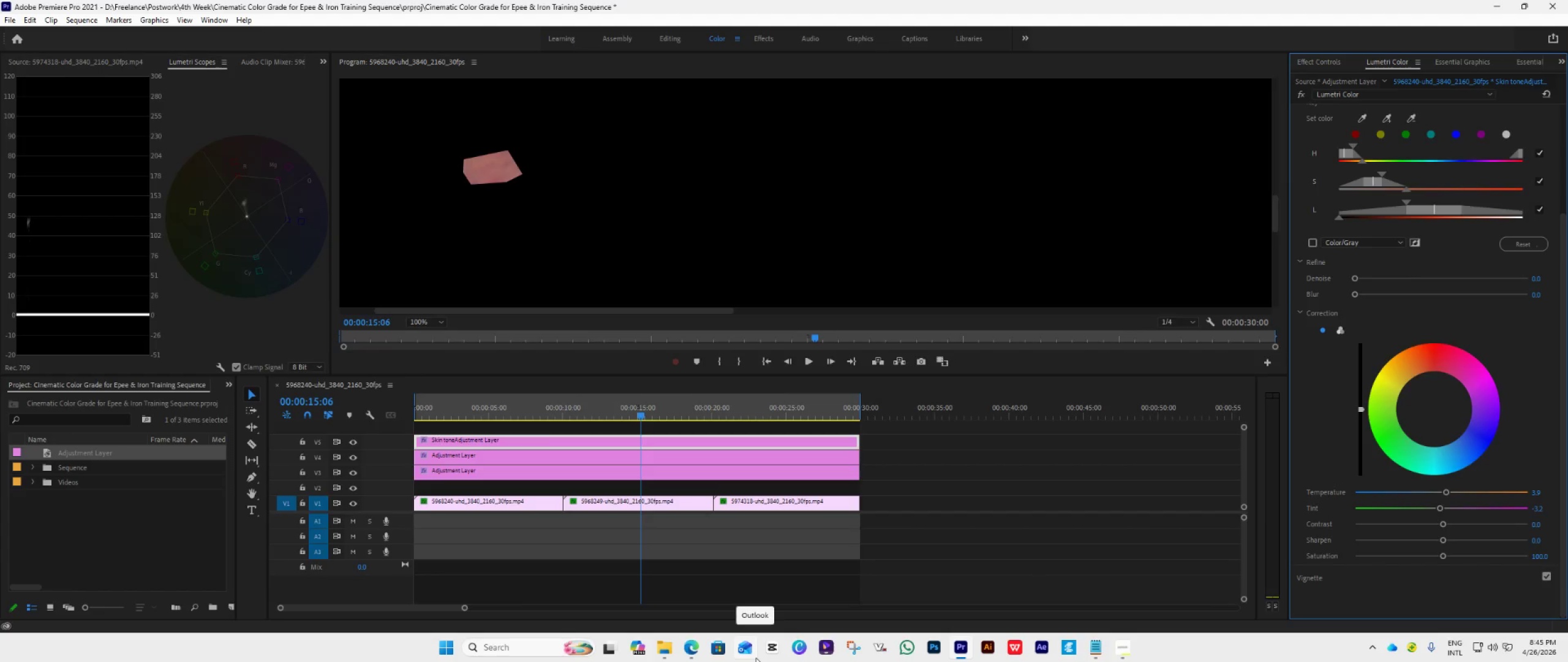 
left_click_drag(start_coordinate=[1434, 408], to_coordinate=[1319, 509])
 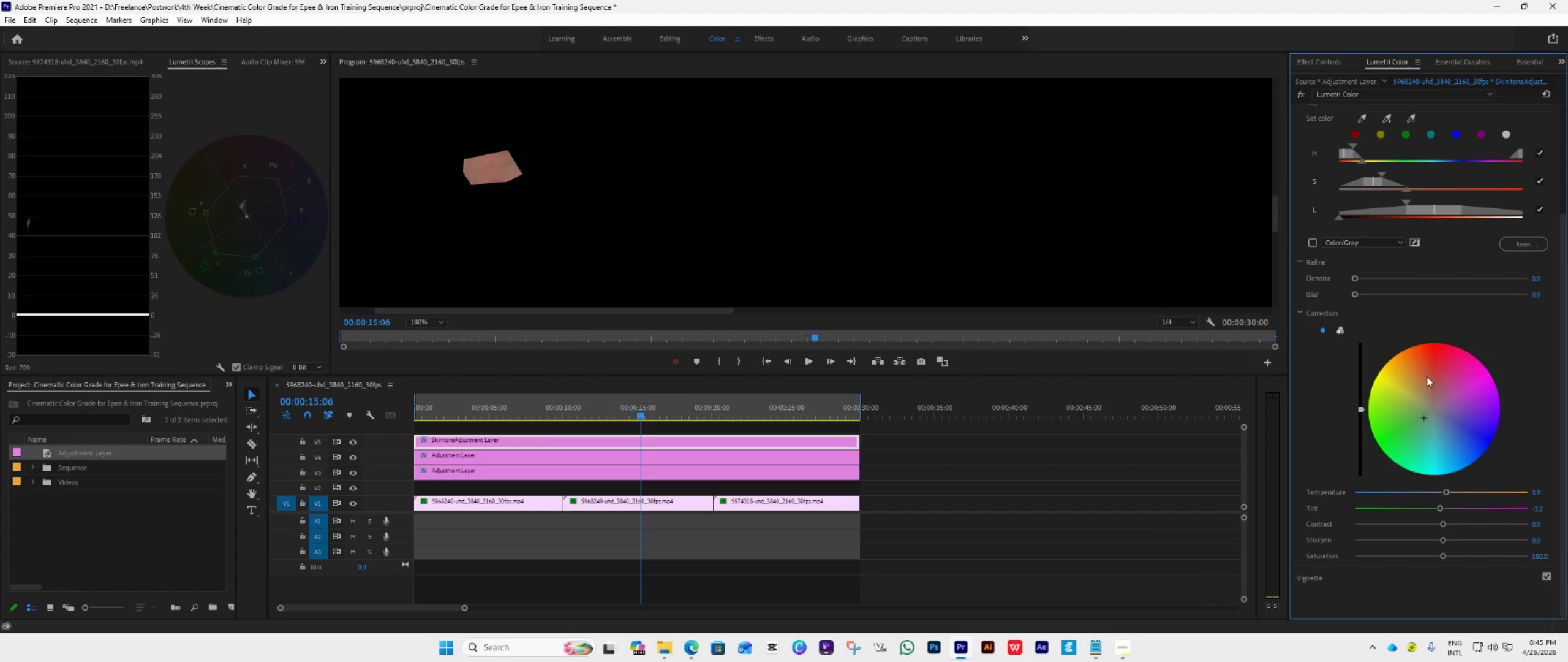 
left_click_drag(start_coordinate=[1418, 415], to_coordinate=[1456, 382])
 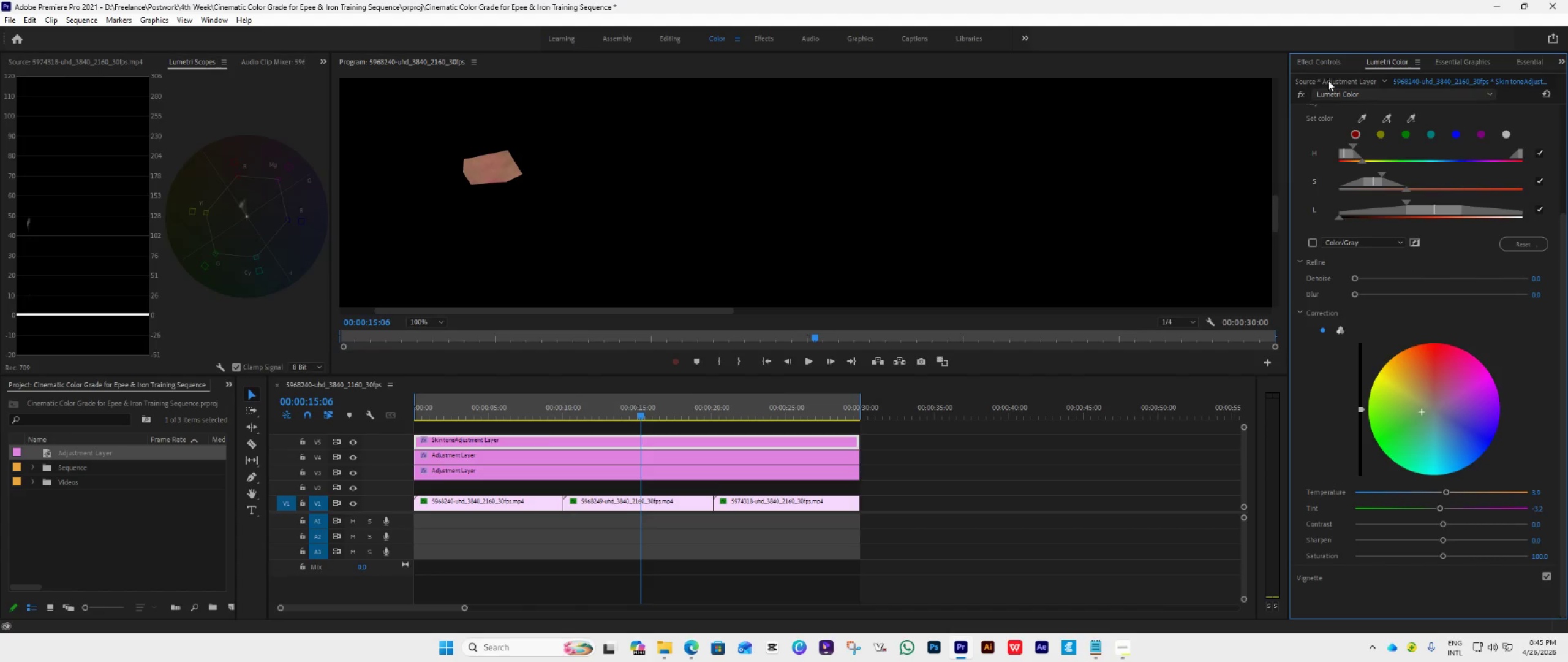 
left_click([1319, 59])
 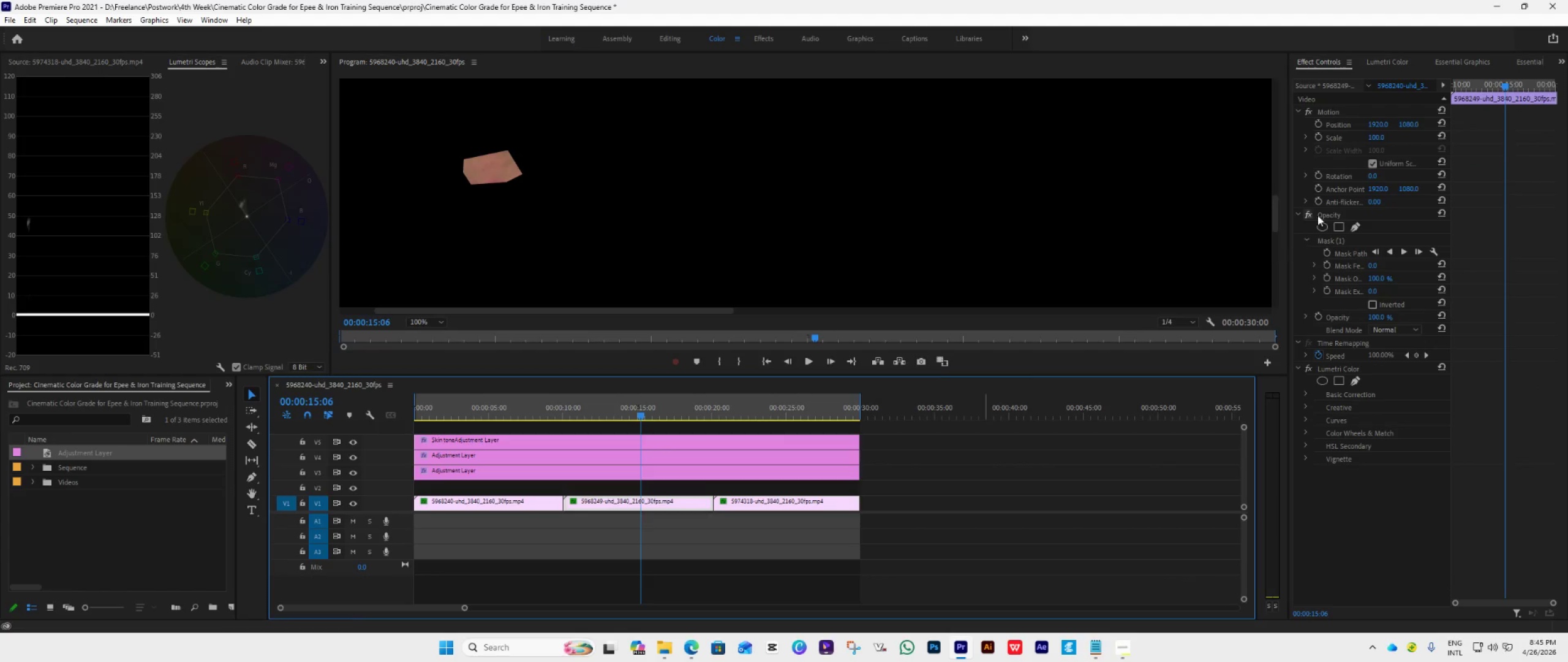 
left_click([1308, 216])
 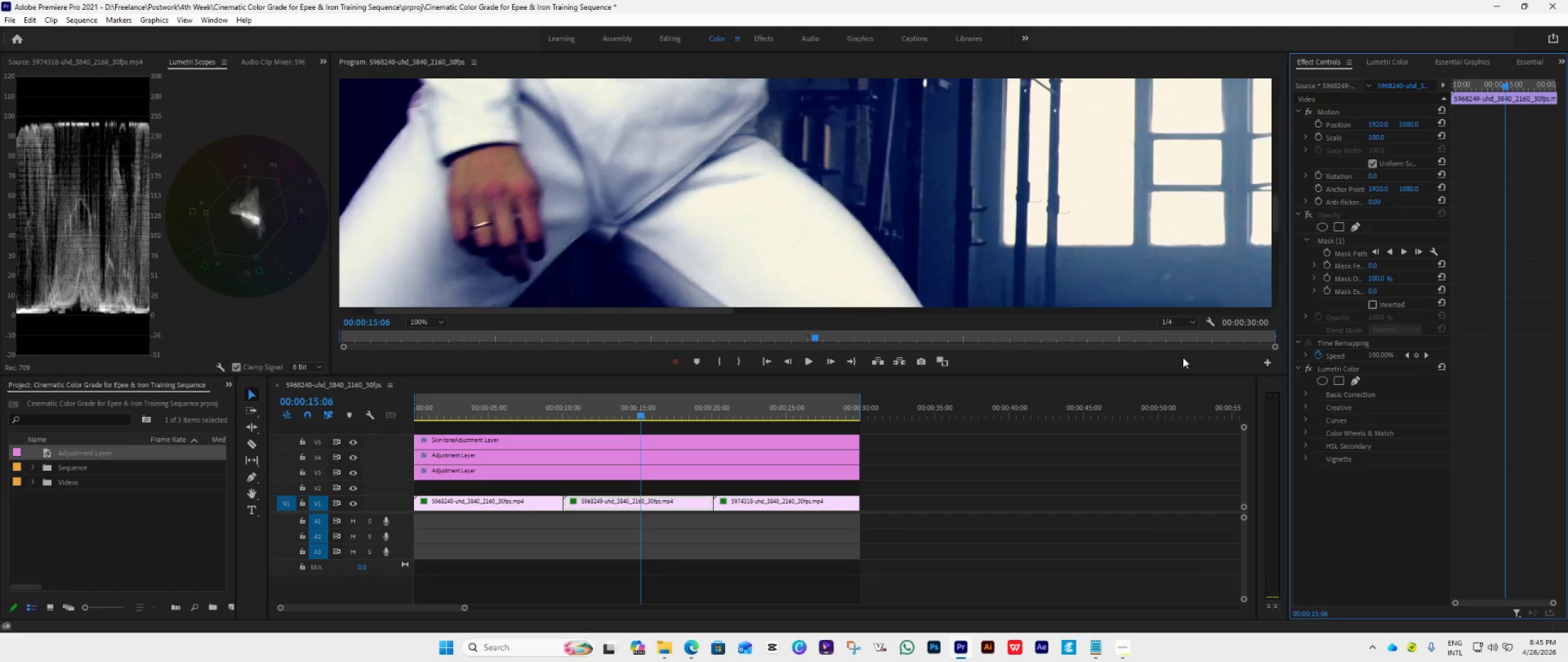 
wait(27.83)
 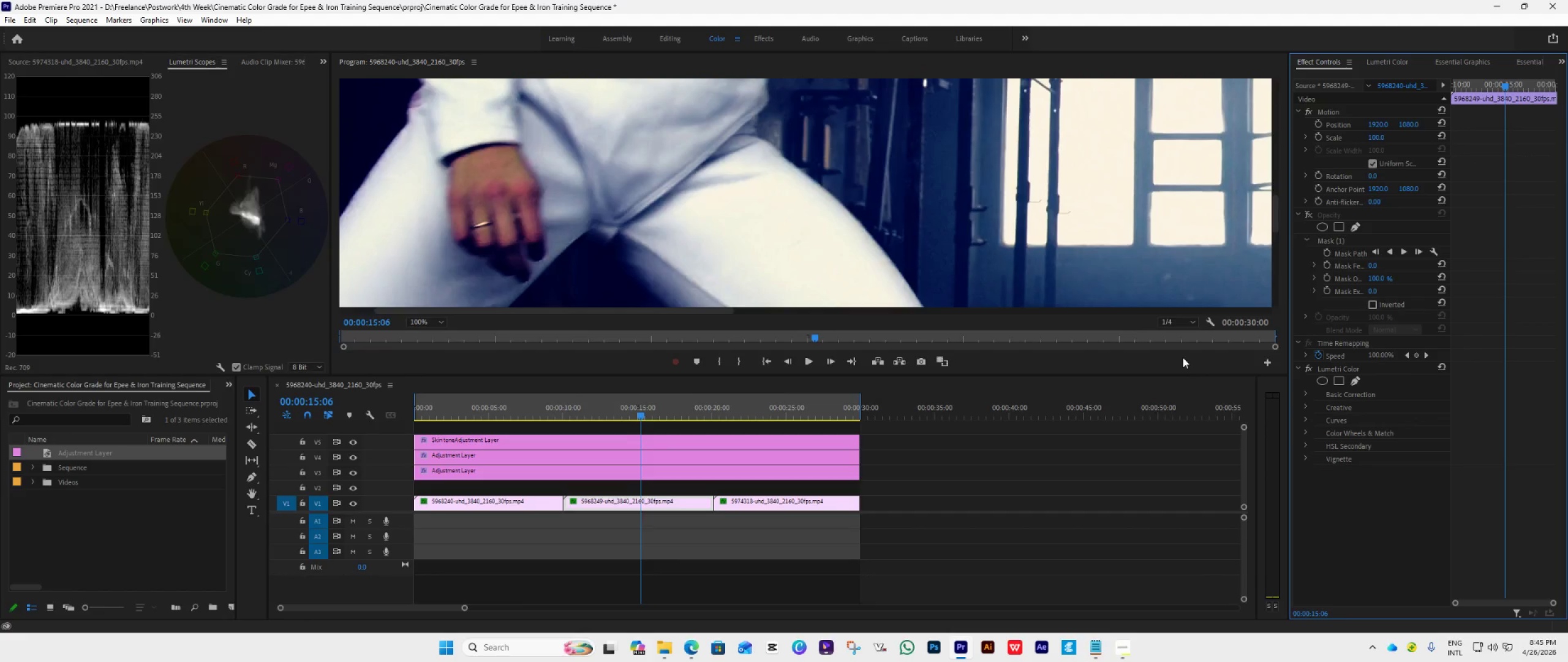 
left_click([1392, 59])
 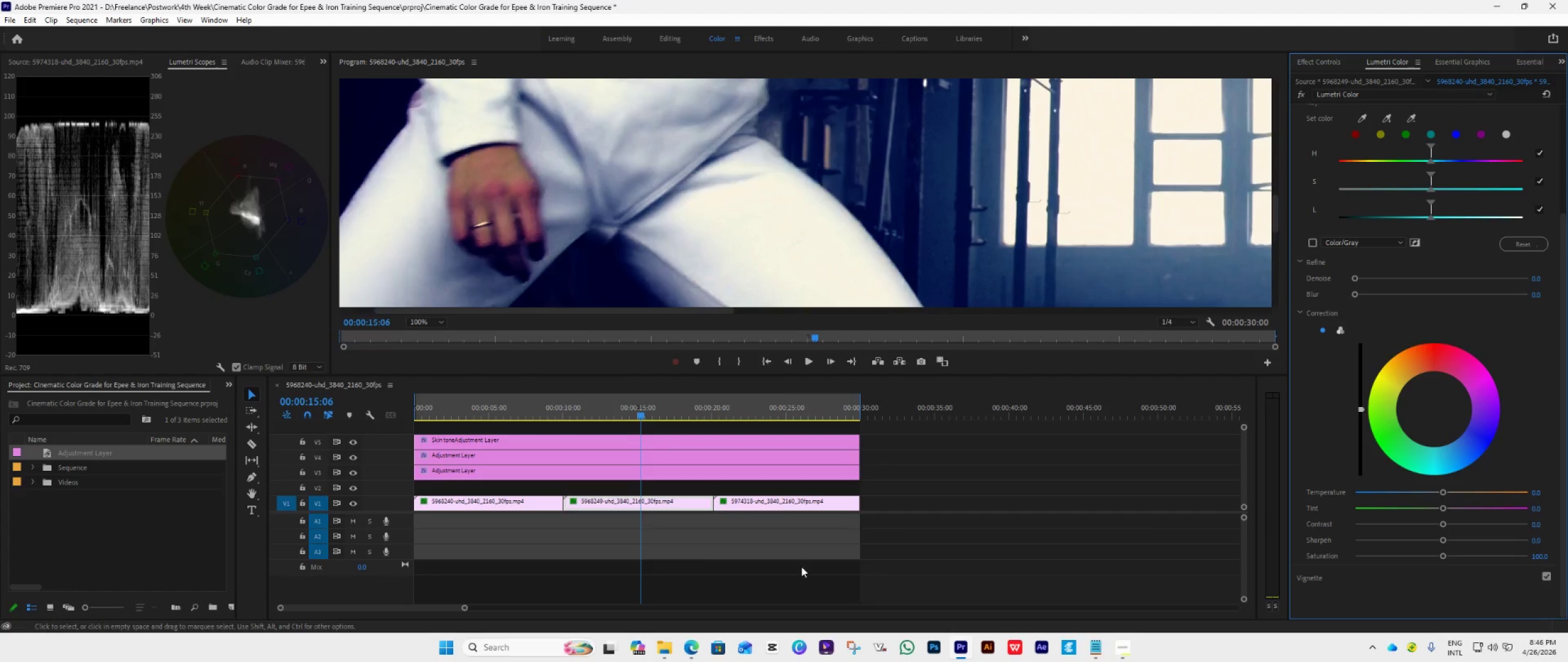 
double_click([653, 439])
 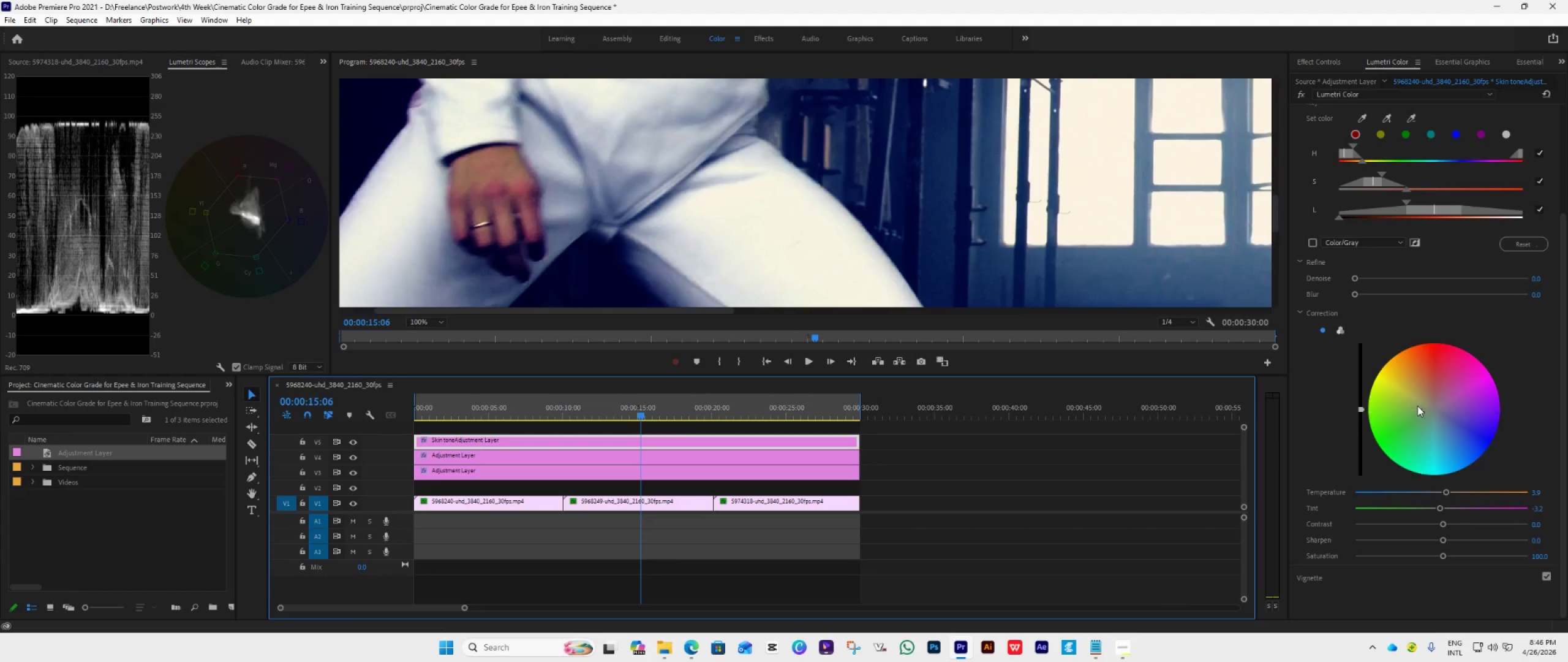 
left_click_drag(start_coordinate=[1422, 409], to_coordinate=[1518, 346])
 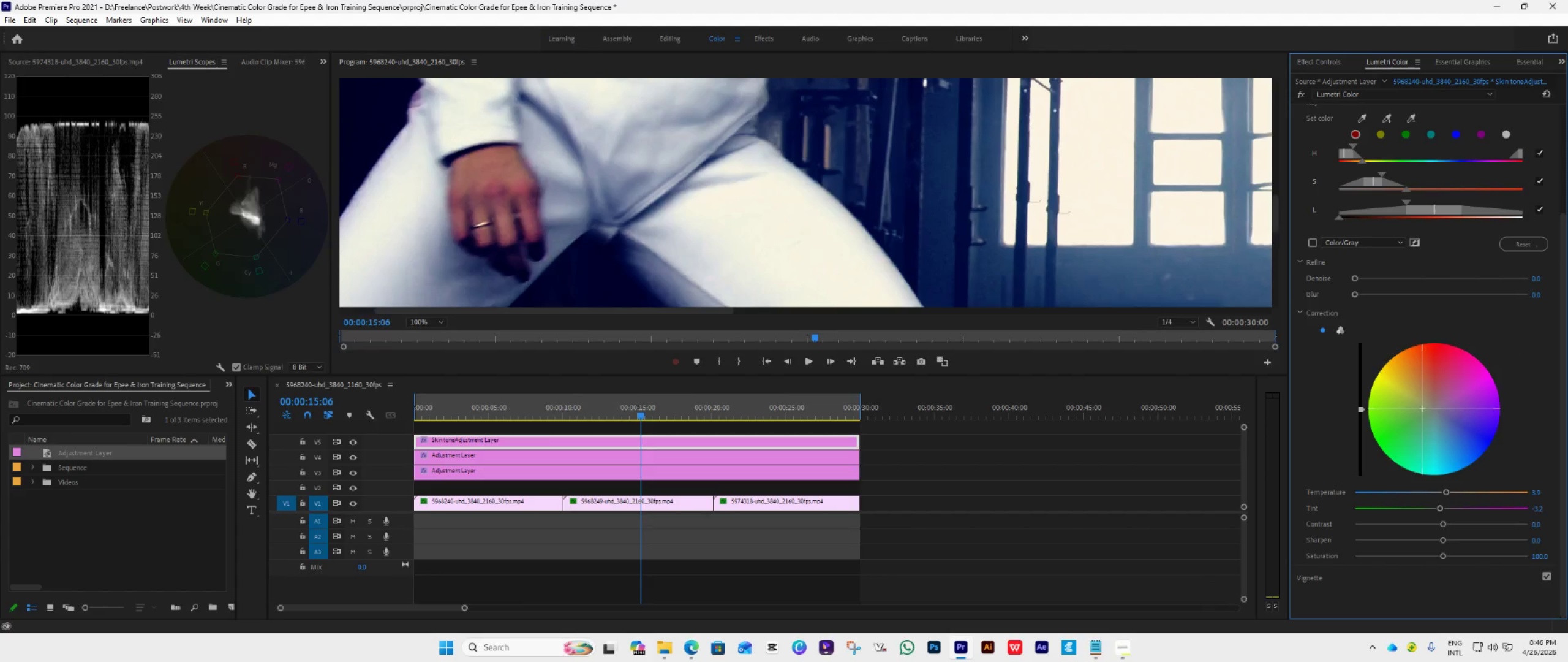 
double_click([1422, 409])
 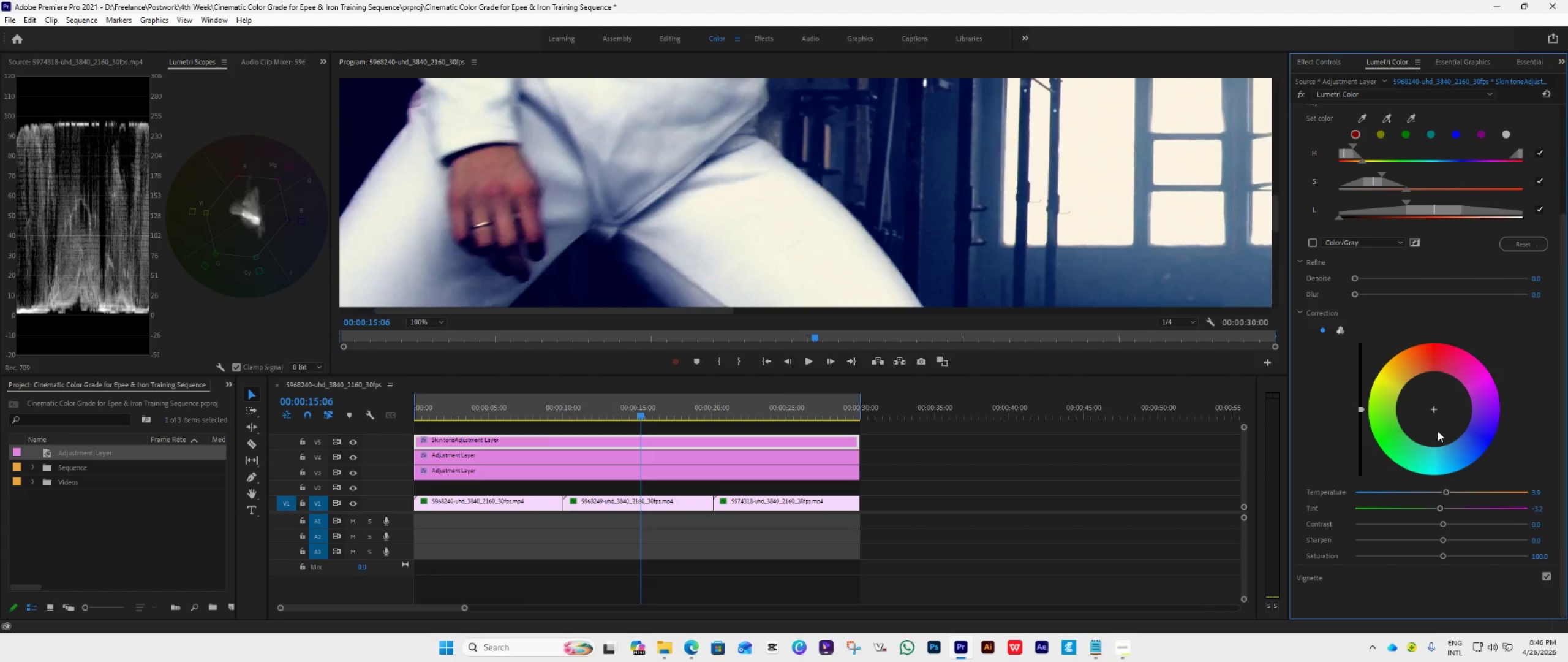 
double_click([1438, 431])
 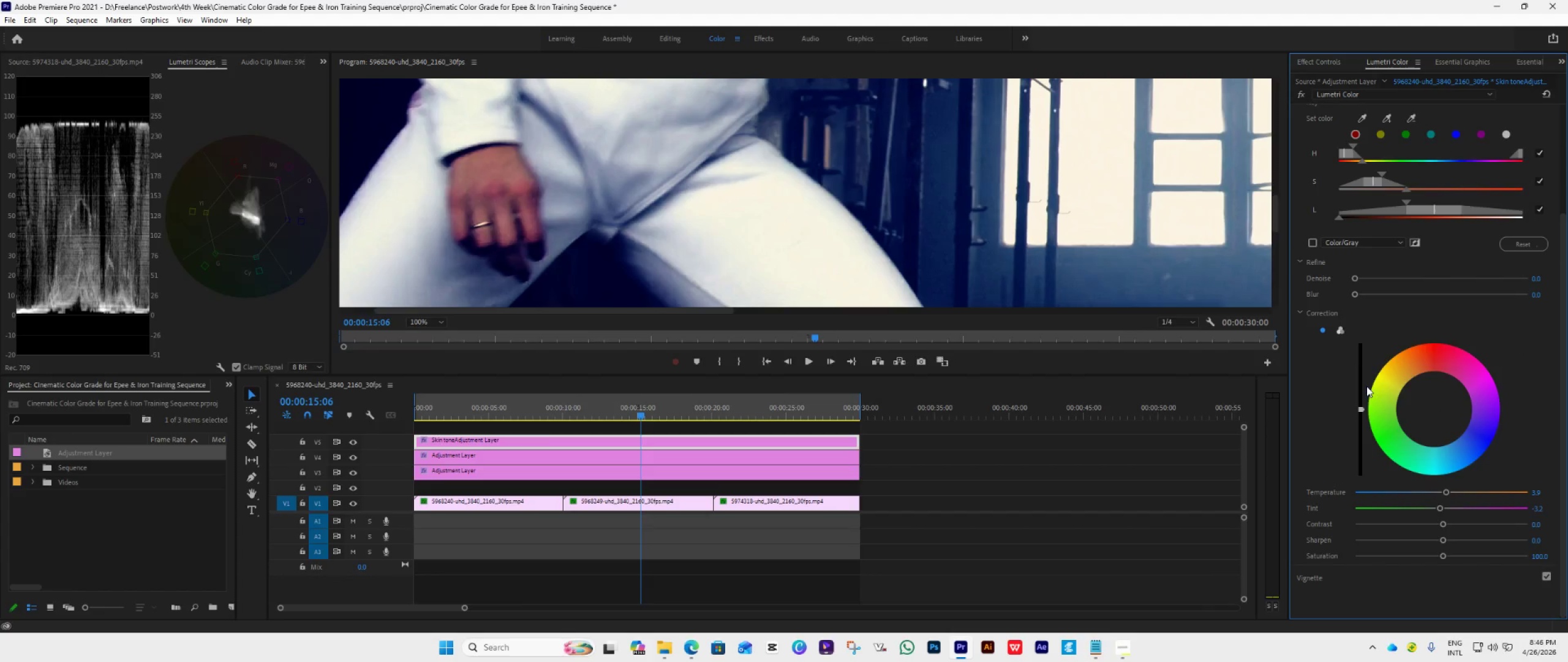 
wait(6.8)
 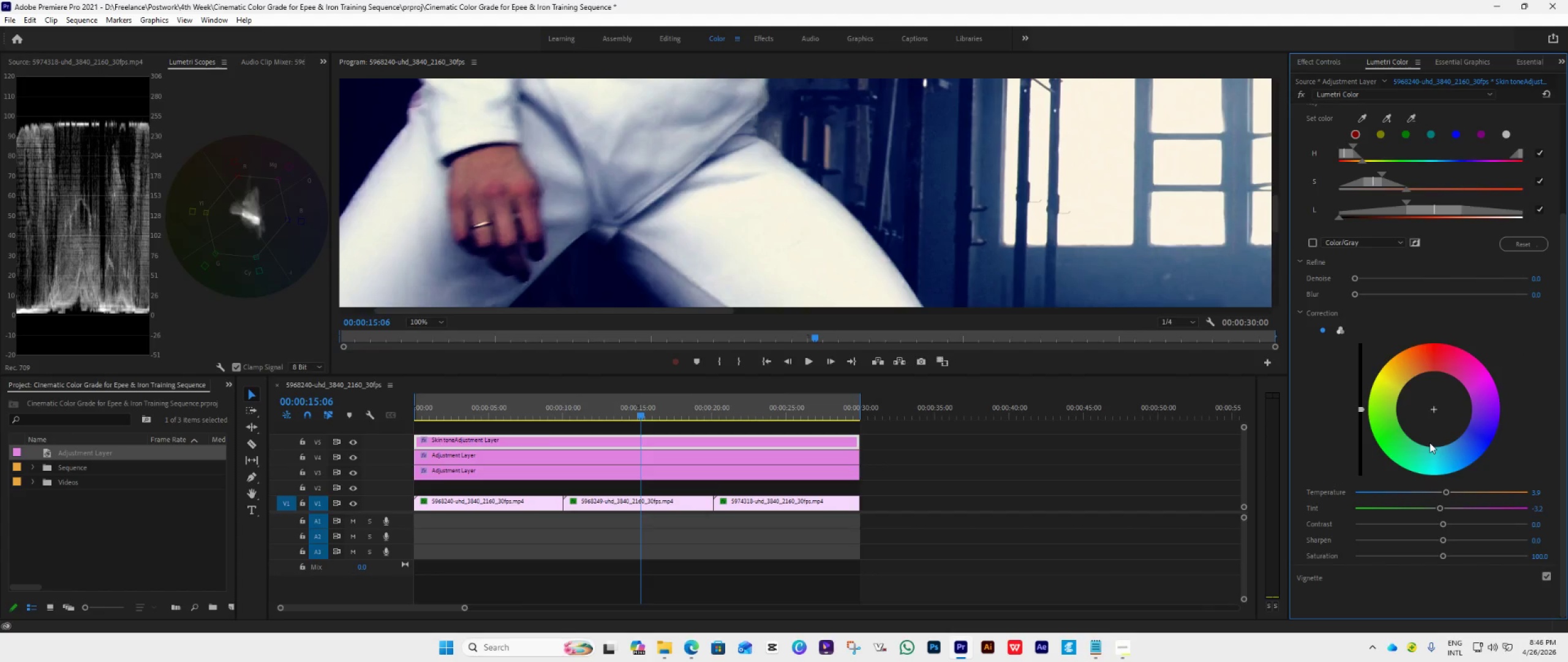 
left_click([1342, 333])
 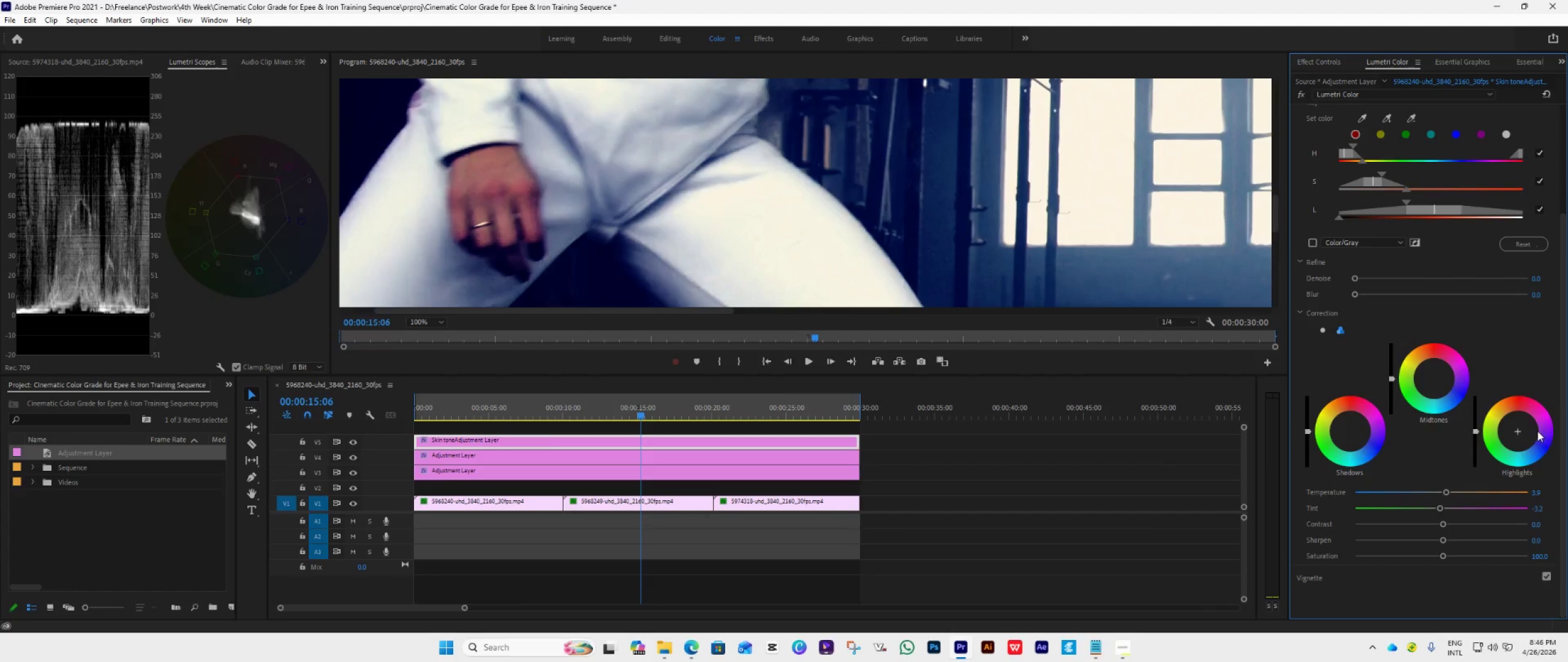 
left_click_drag(start_coordinate=[1520, 428], to_coordinate=[1472, 441])
 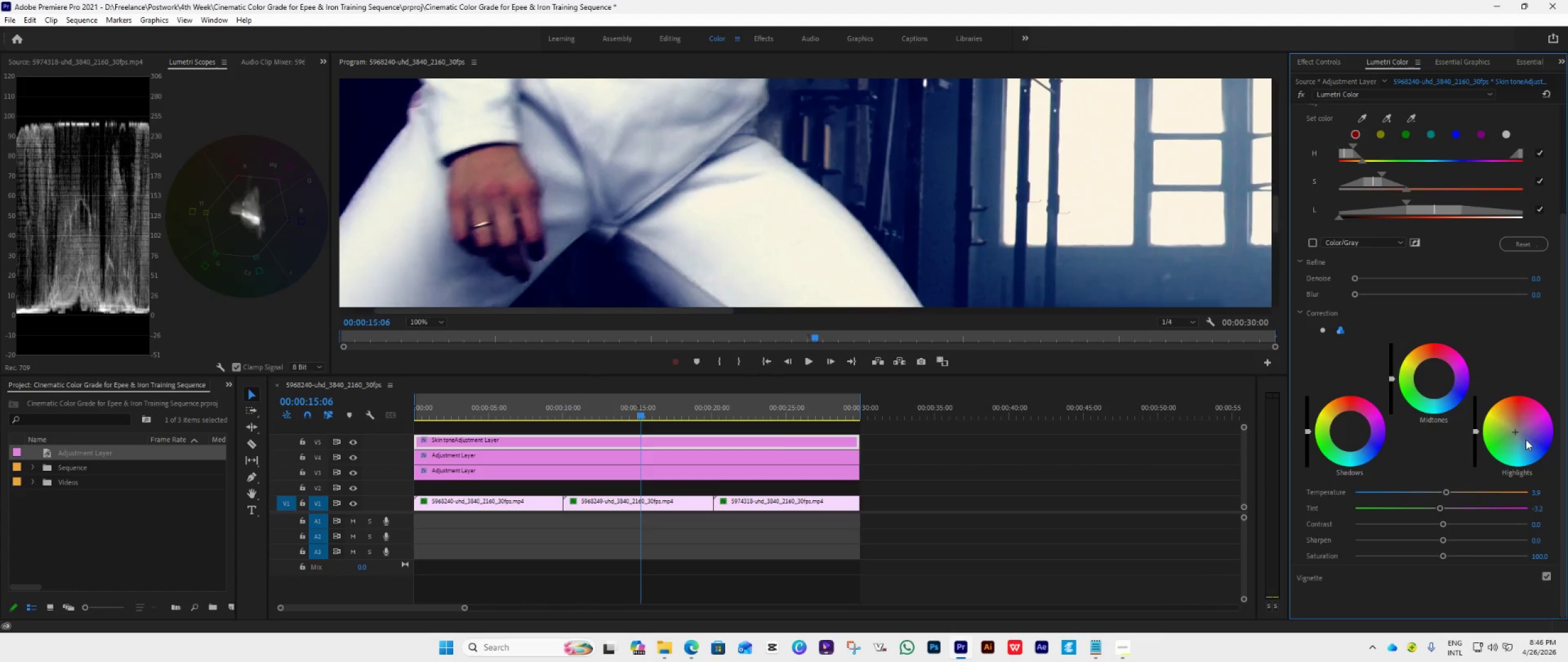 
left_click_drag(start_coordinate=[1513, 428], to_coordinate=[1534, 438])
 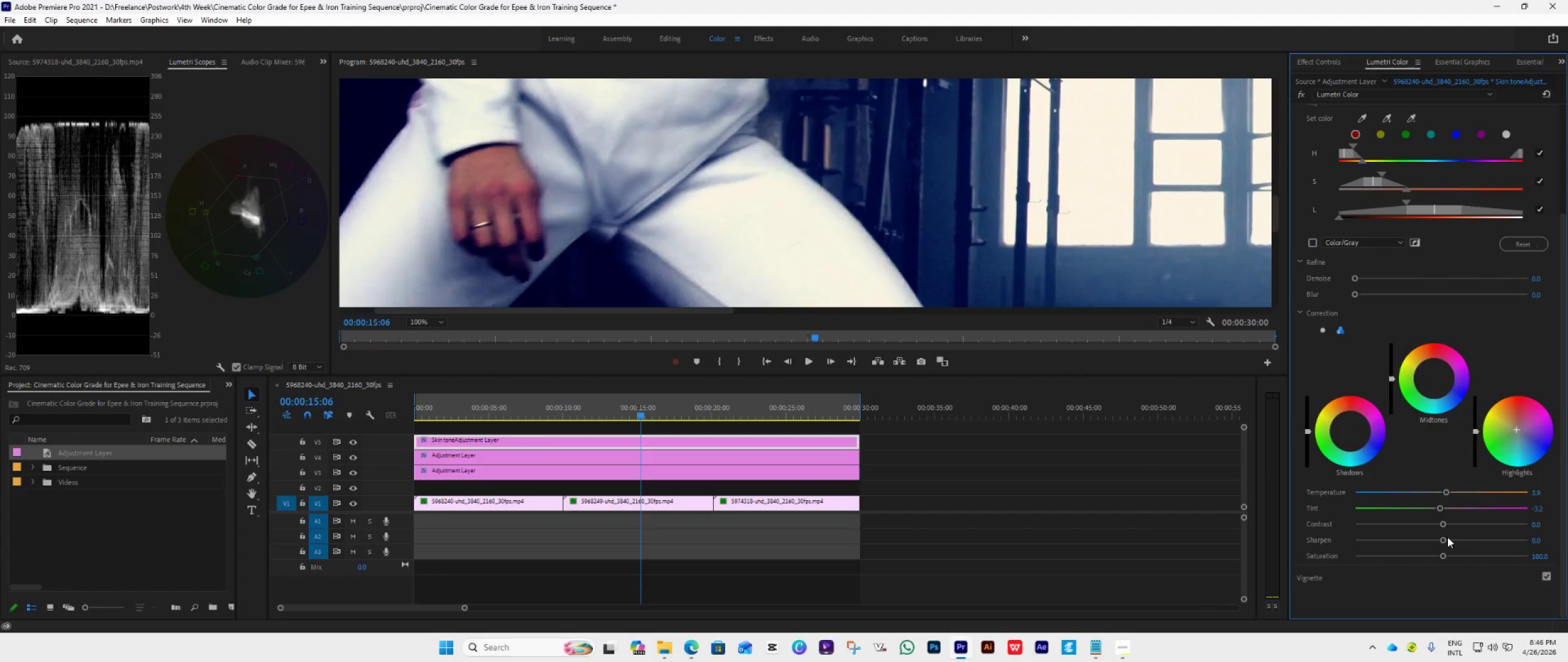 
left_click_drag(start_coordinate=[1445, 525], to_coordinate=[1480, 521])
 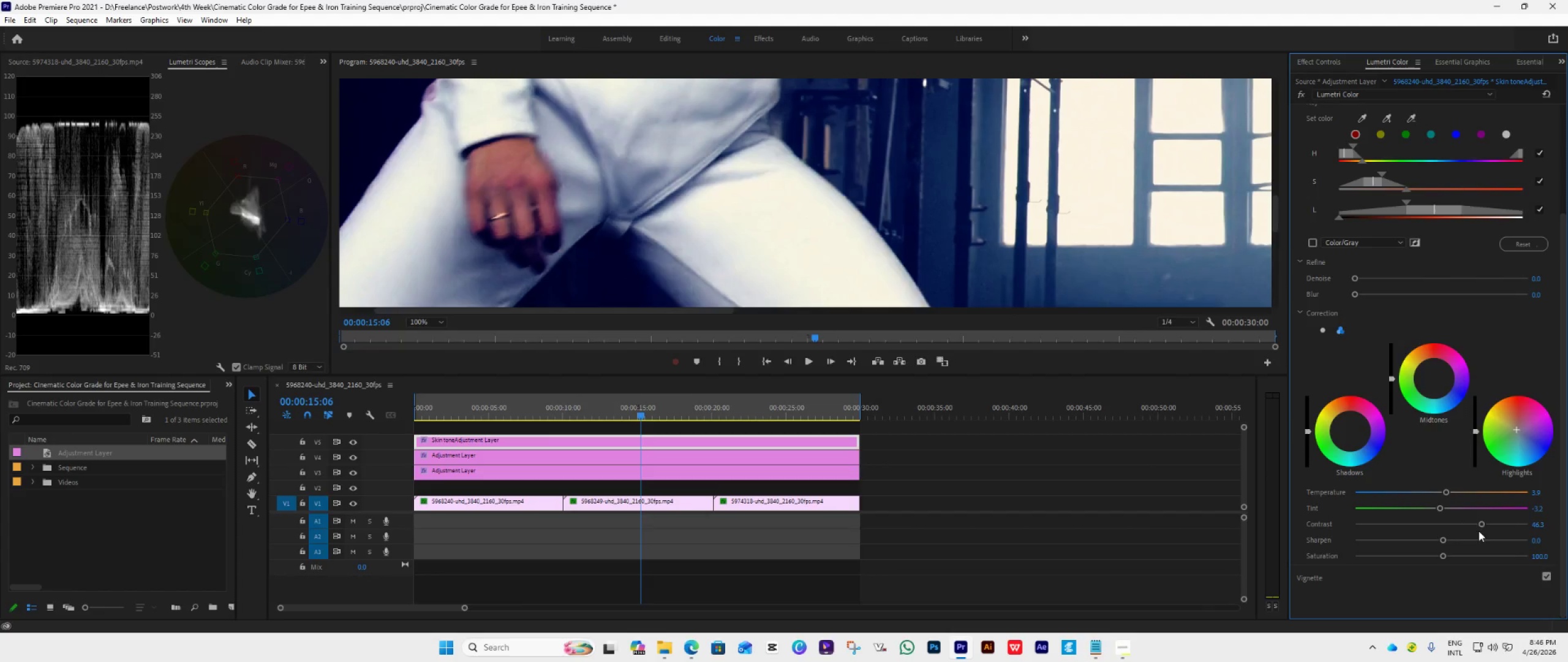 
left_click_drag(start_coordinate=[1481, 520], to_coordinate=[1478, 522])
 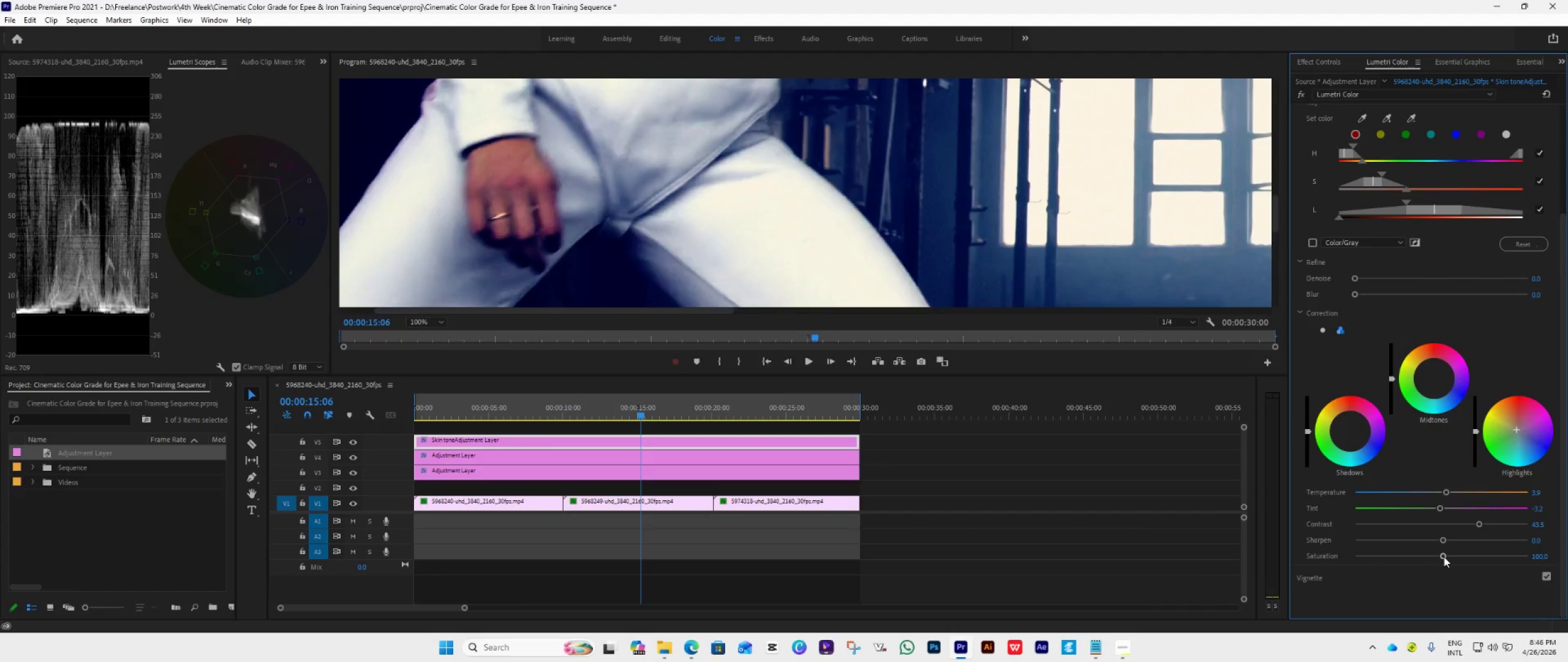 
left_click_drag(start_coordinate=[1442, 555], to_coordinate=[1427, 560])
 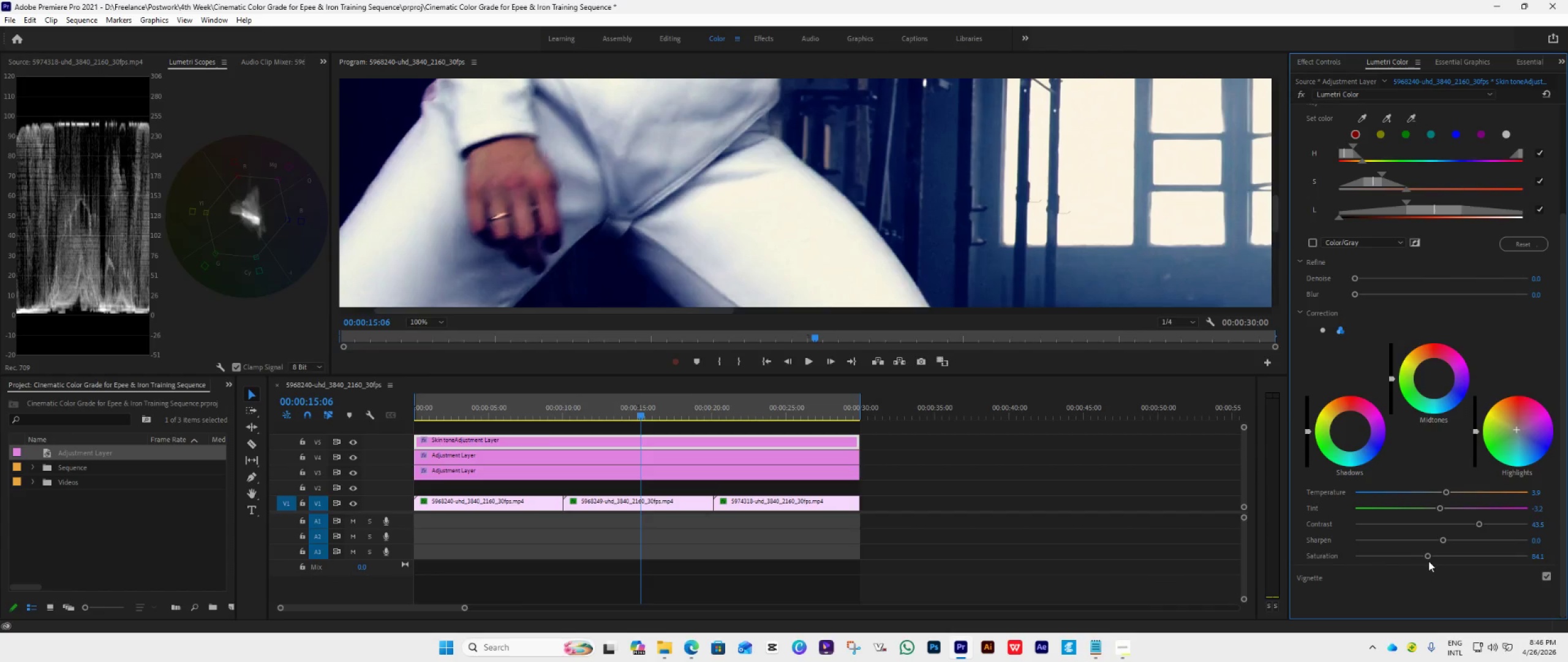 
left_click_drag(start_coordinate=[1428, 560], to_coordinate=[1423, 558])
 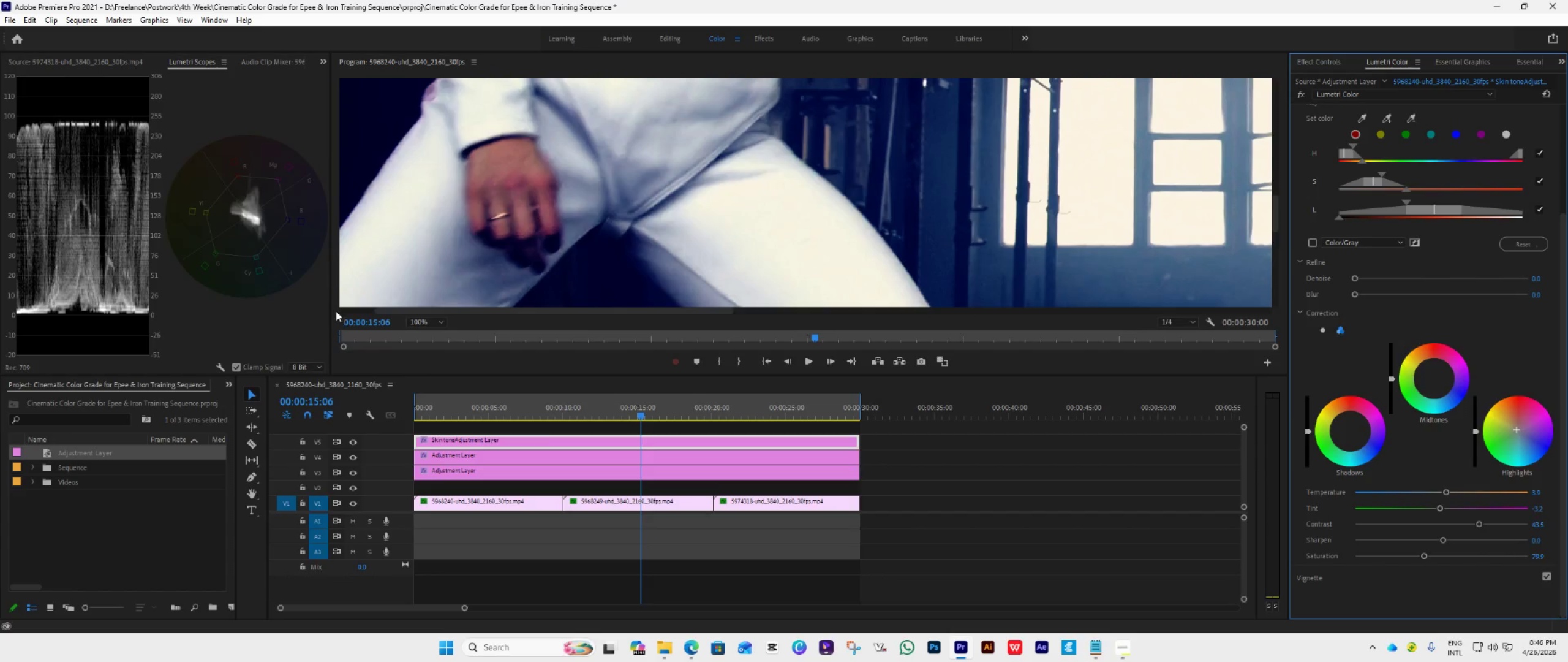 
left_click([427, 335])
 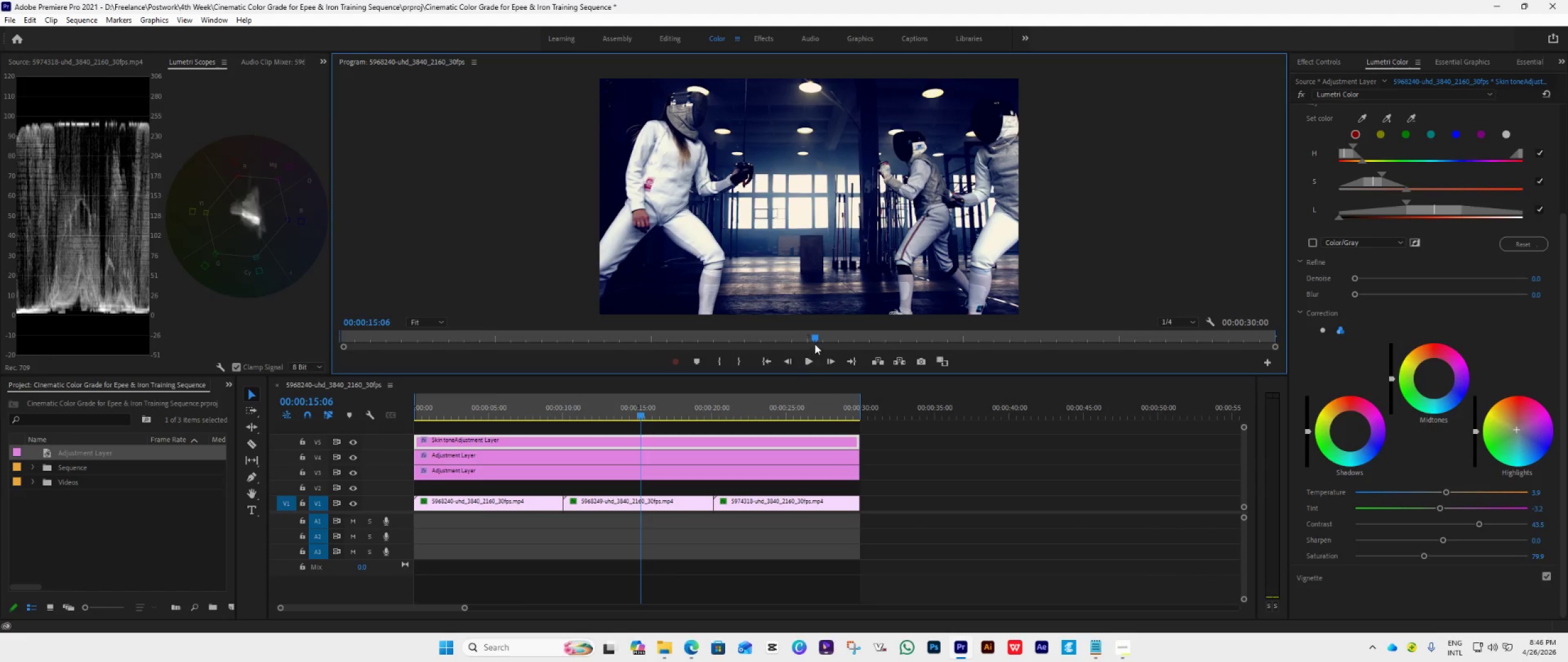 
left_click([812, 363])
 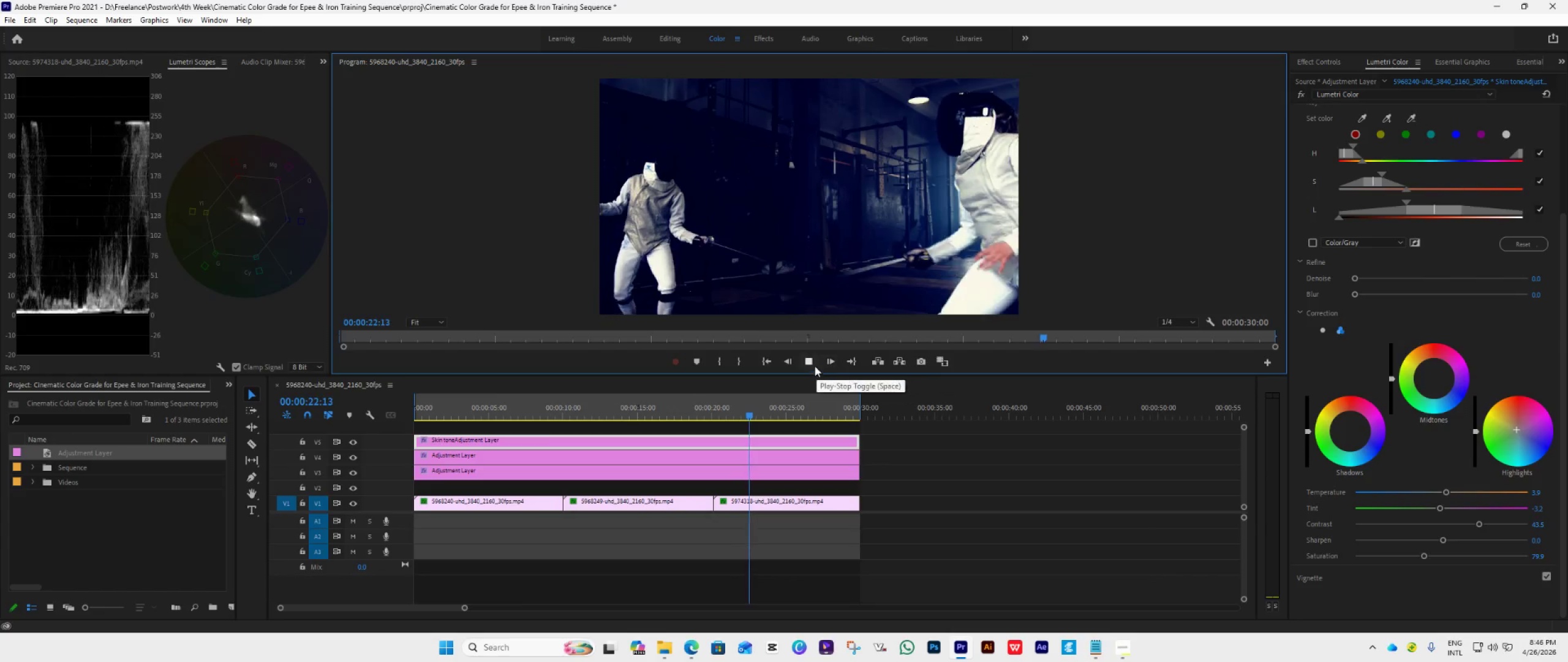 
wait(12.91)
 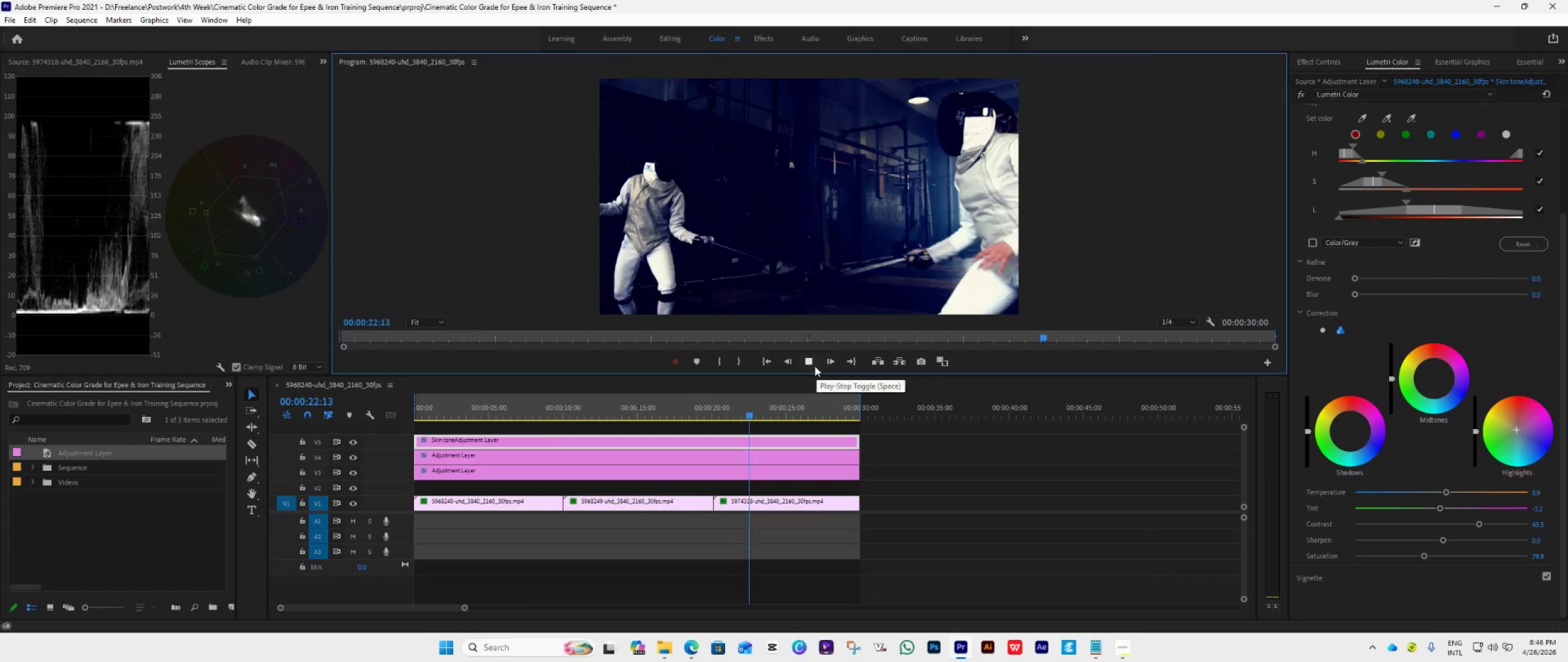 
left_click([808, 367])
 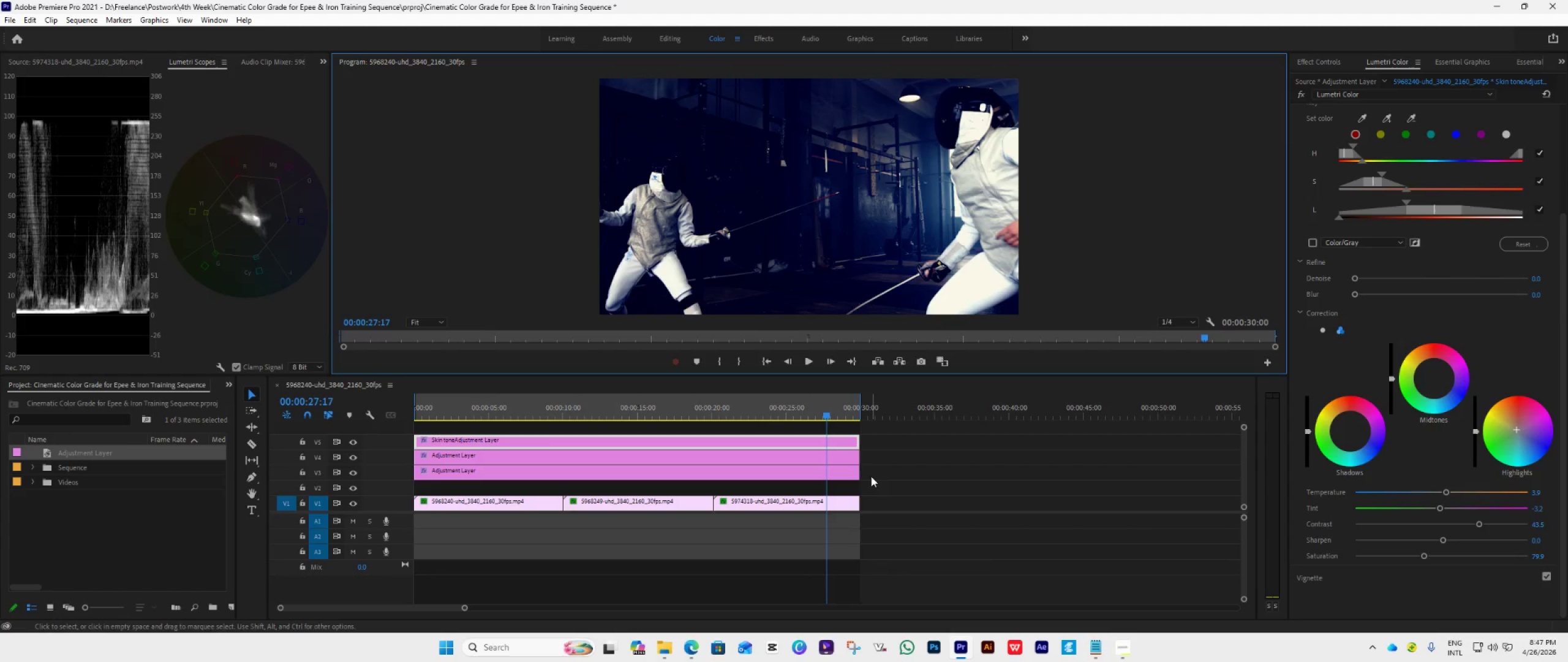 
key(Control+S)
 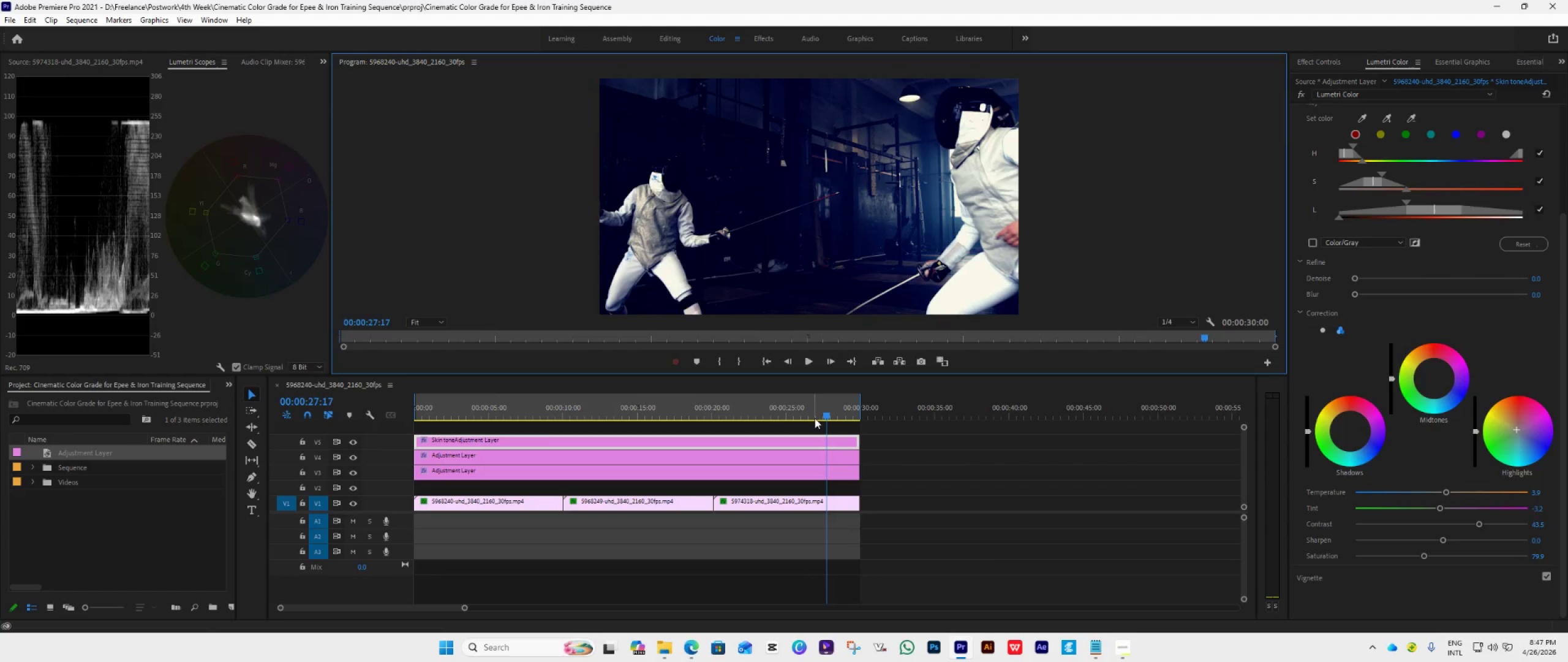 
left_click_drag(start_coordinate=[826, 416], to_coordinate=[832, 417])
 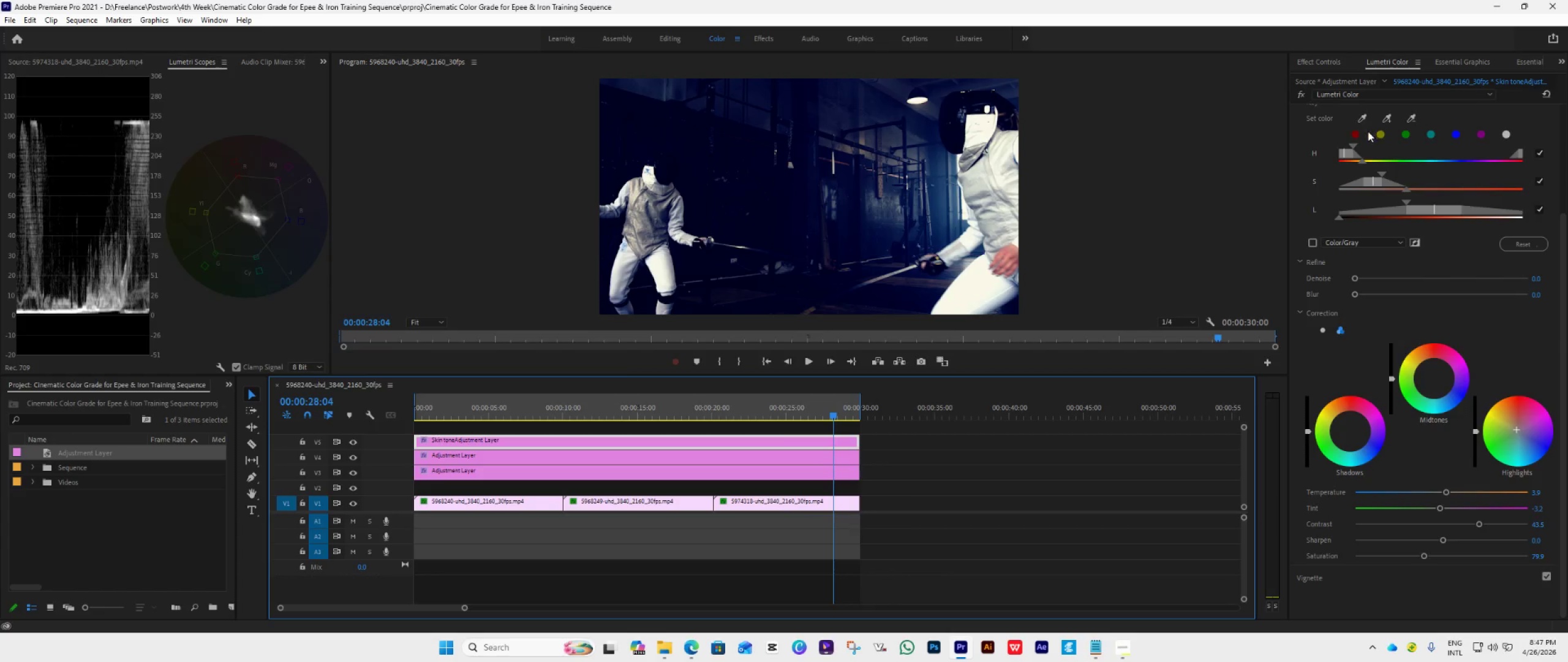 
wait(5.02)
 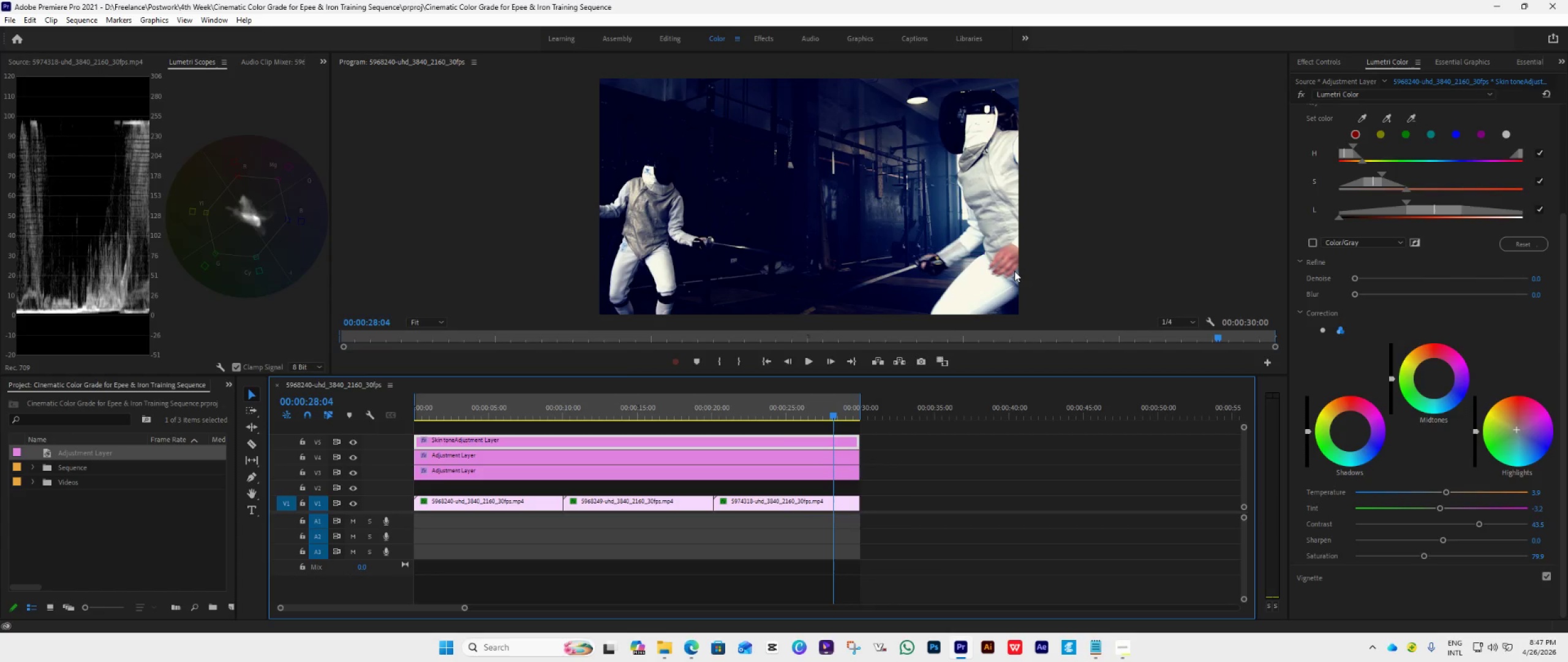 
scroll: coordinate [1303, 208], scroll_direction: up, amount: 17.0
 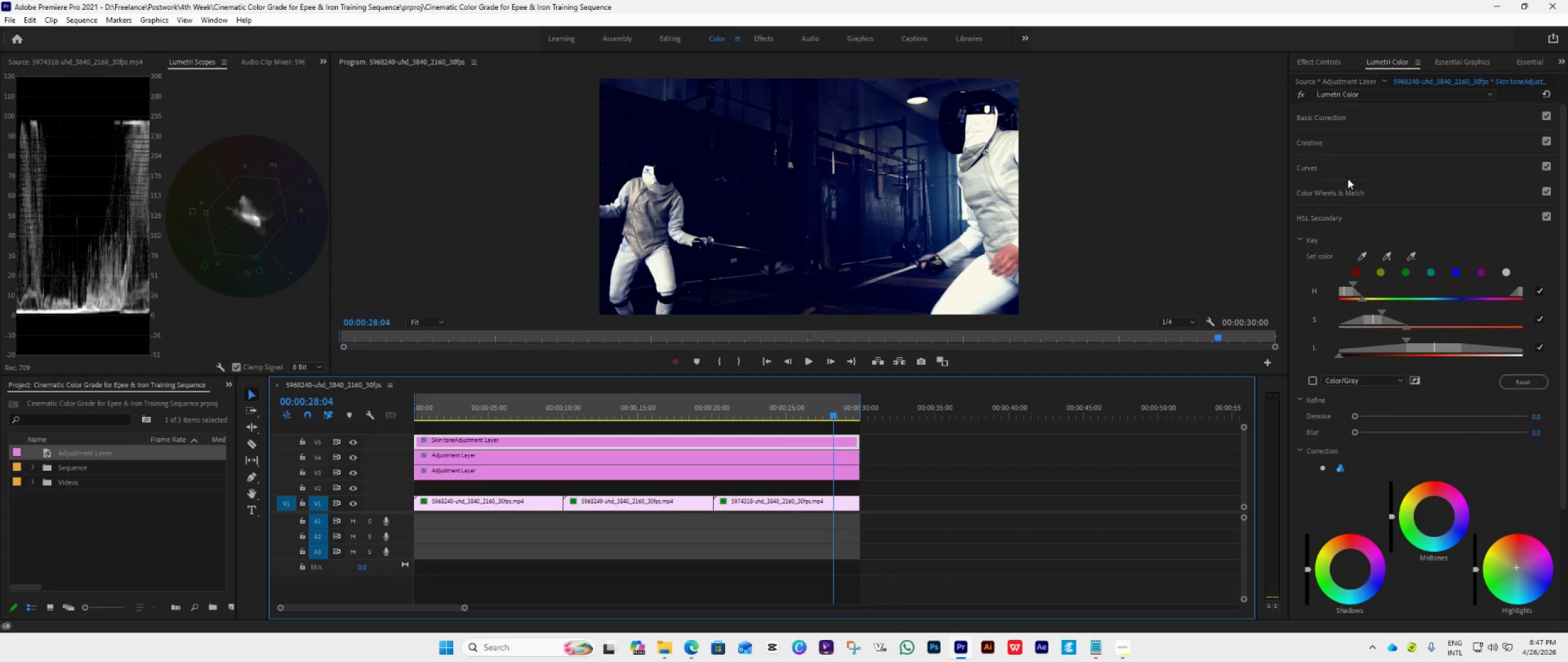 
left_click([1333, 162])
 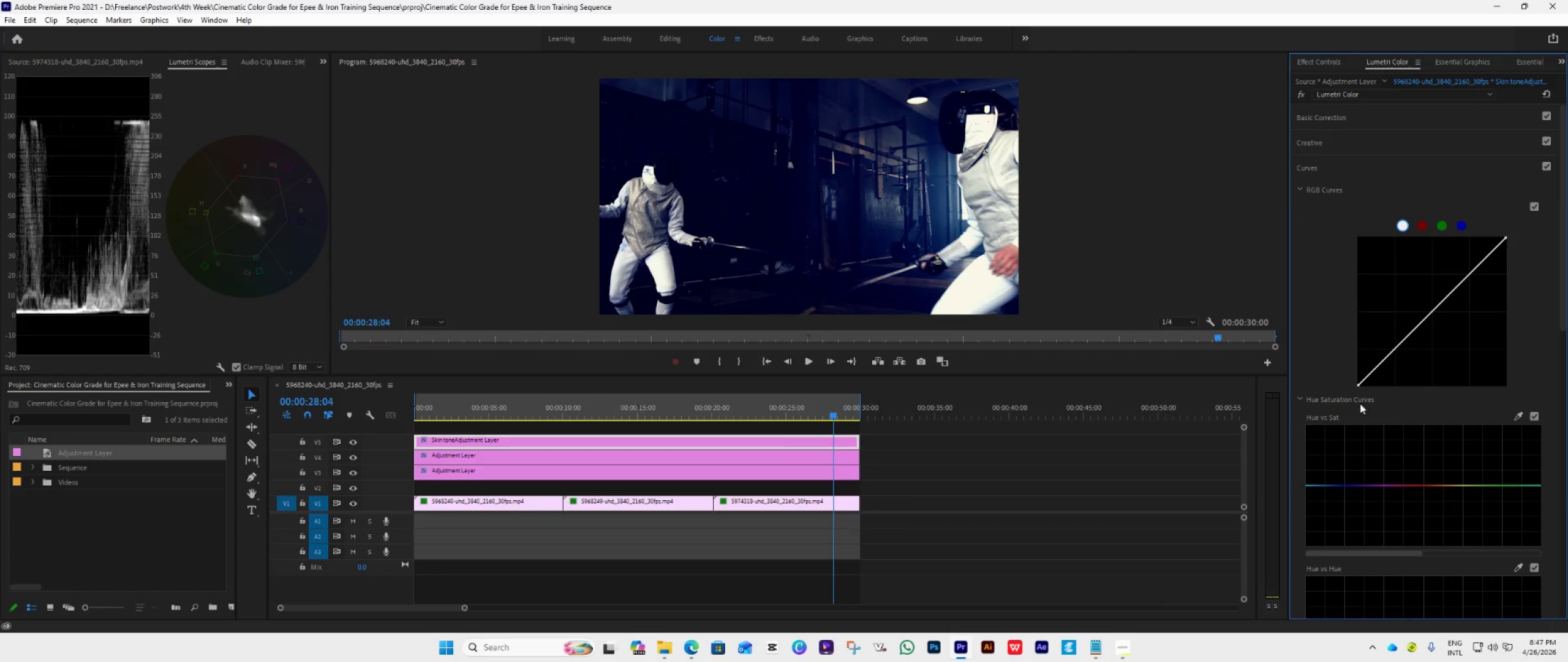 
scroll: coordinate [1419, 453], scroll_direction: down, amount: 9.0
 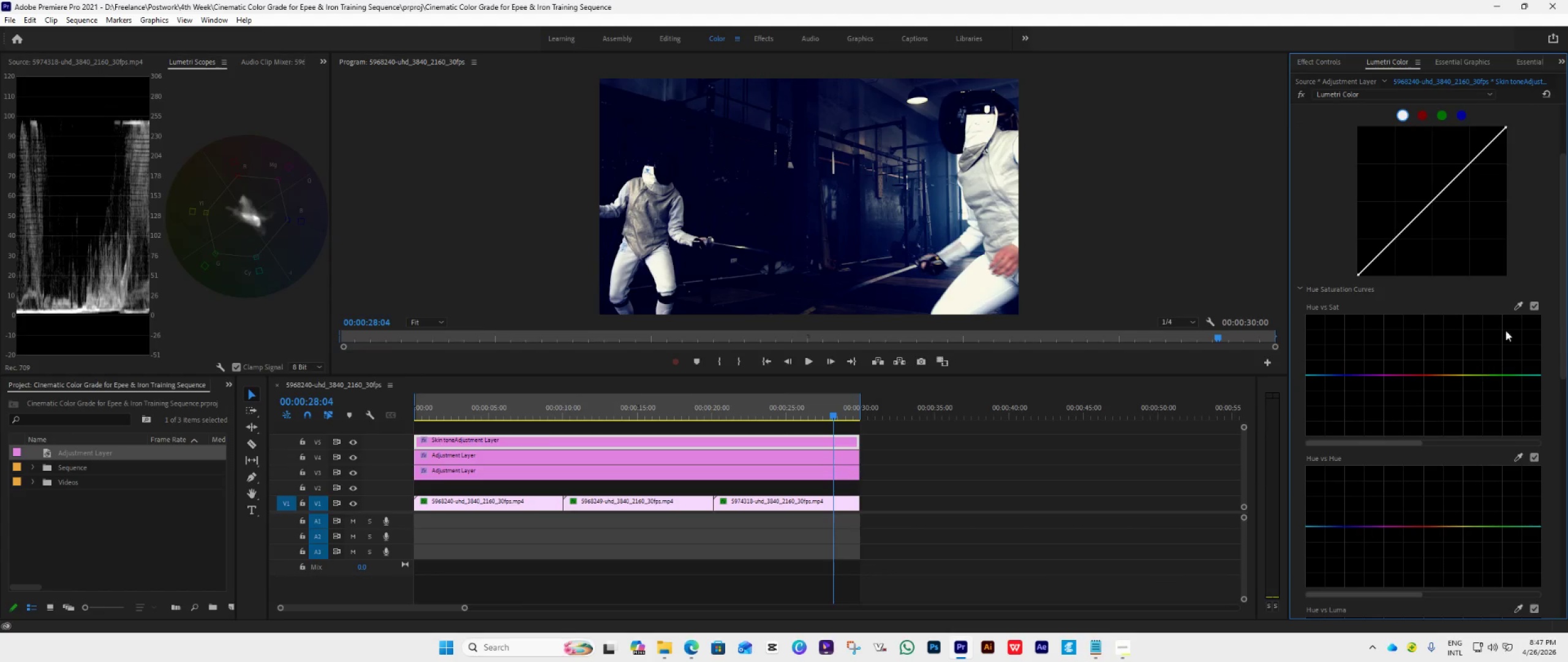 
left_click([1519, 302])
 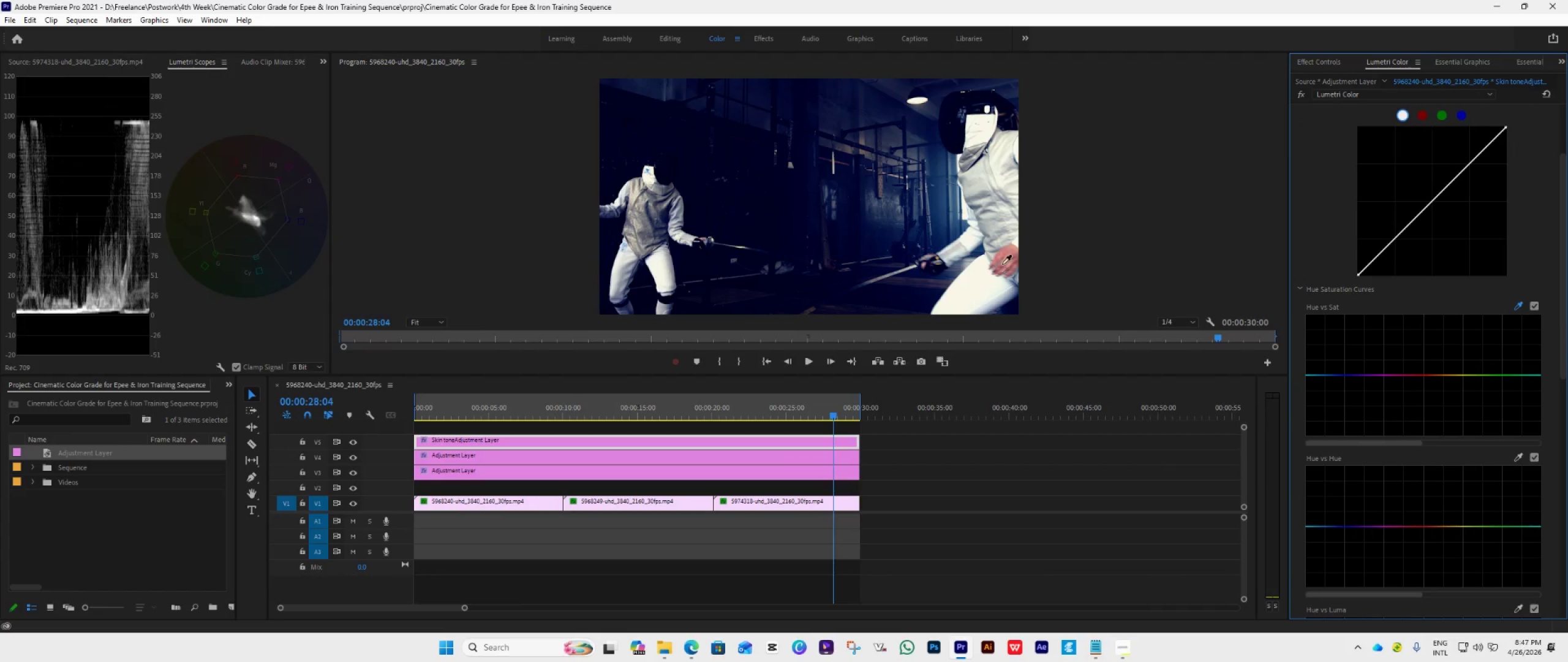 
left_click([1006, 253])
 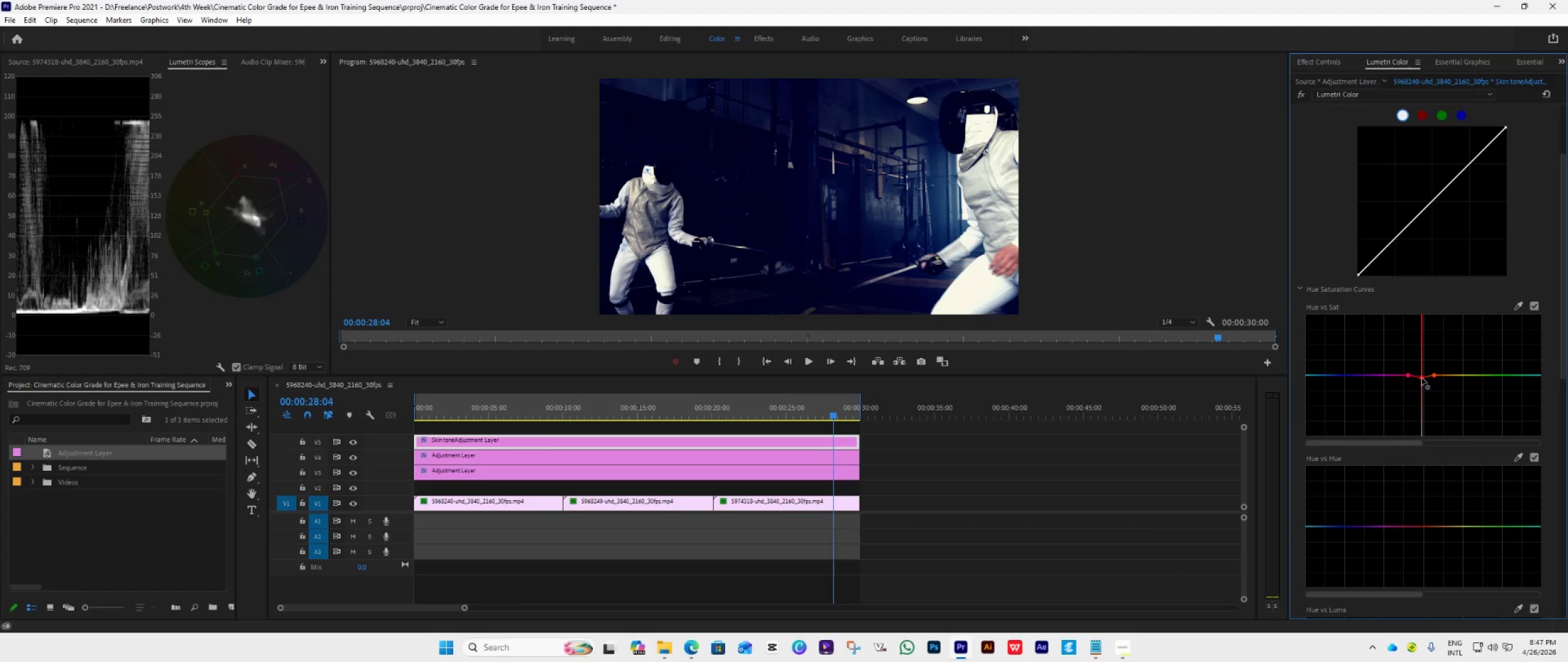 
wait(11.39)
 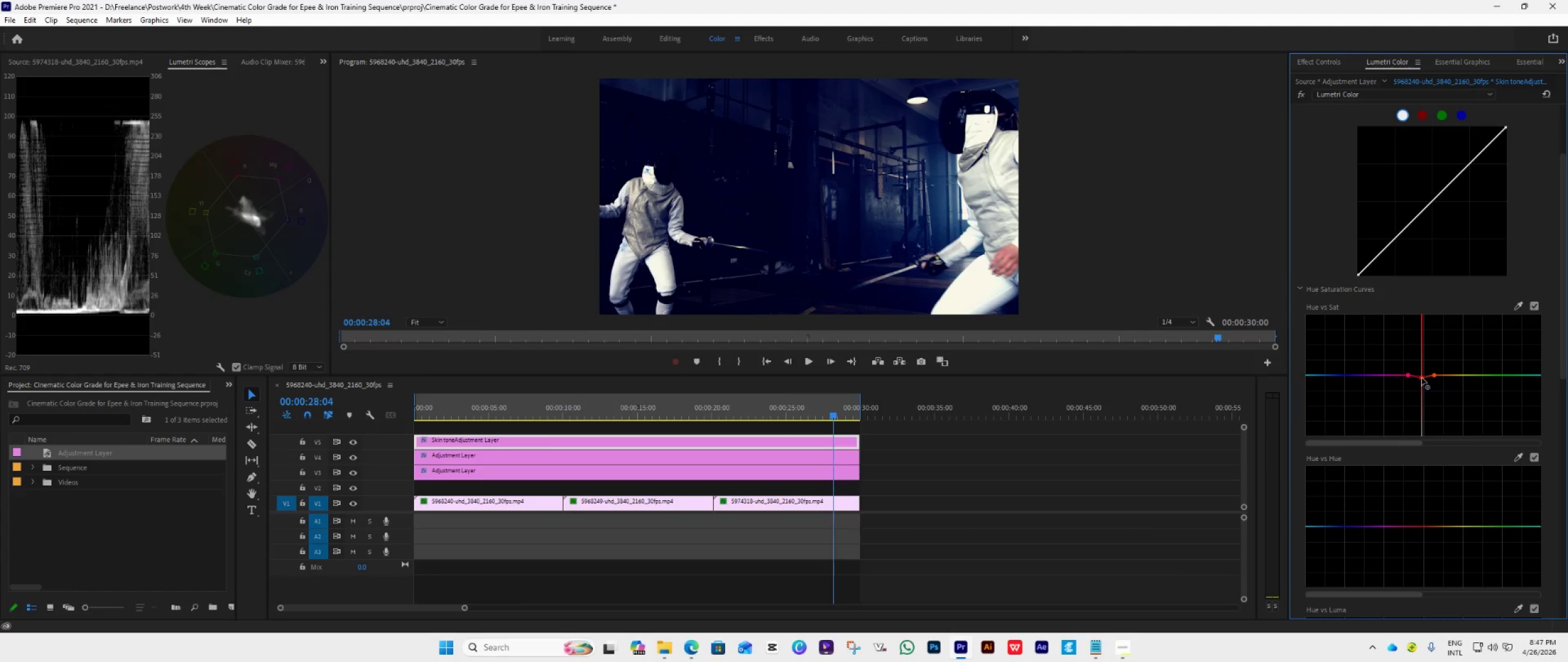 
left_click([809, 359])
 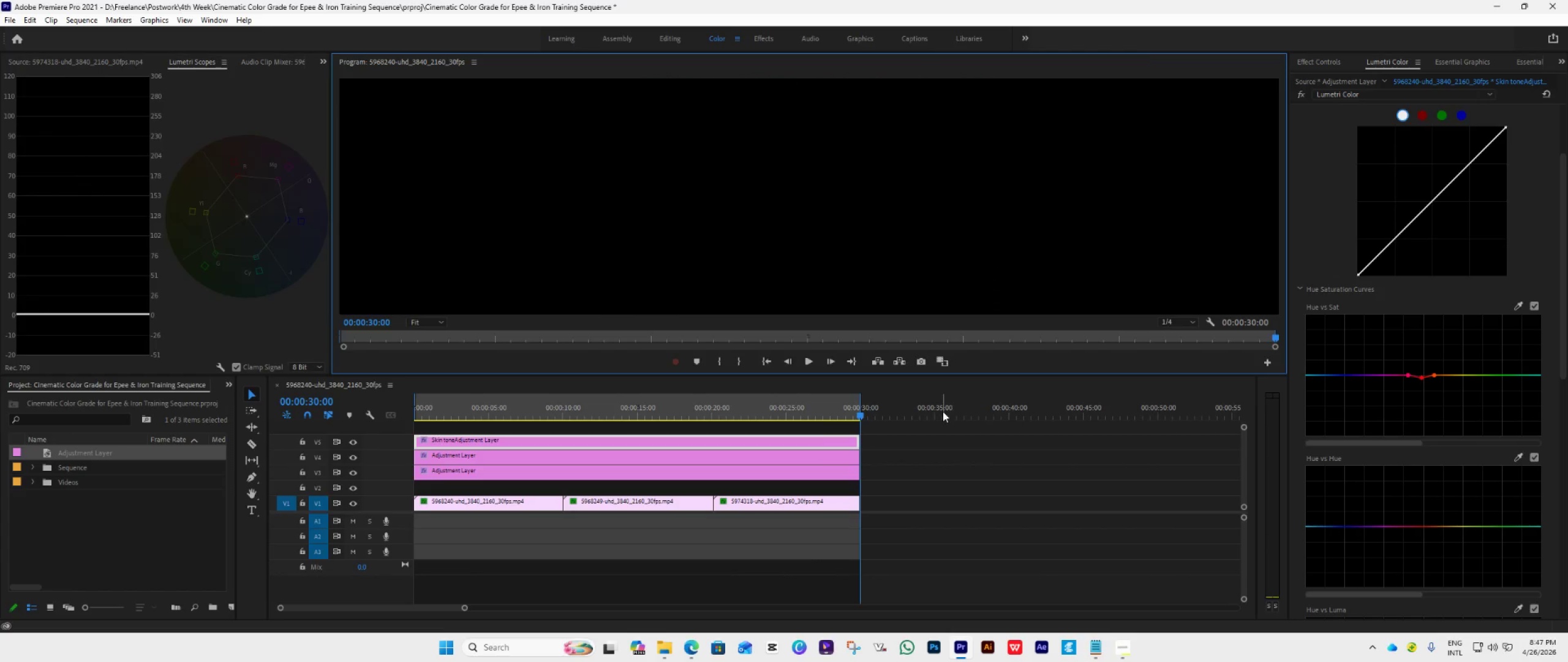 
left_click([768, 367])
 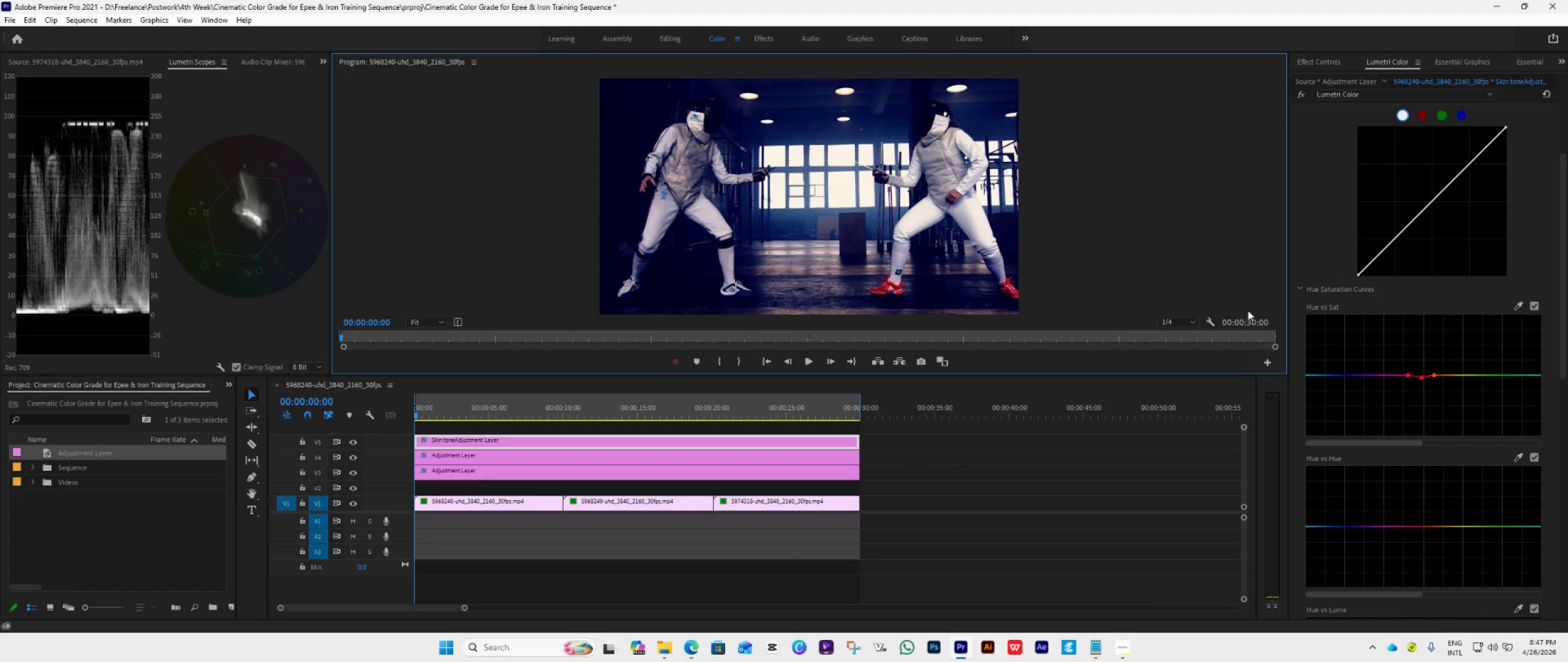 
wait(9.7)
 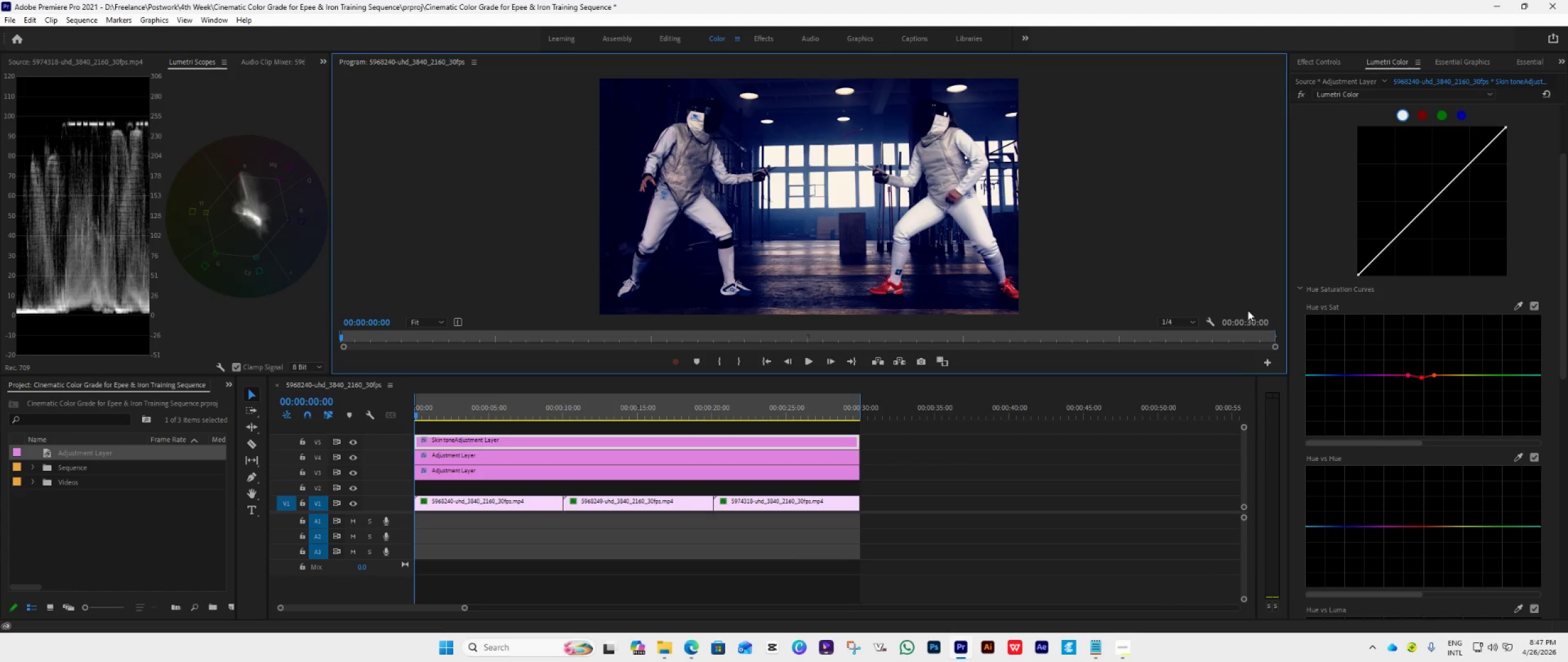 
left_click([1504, 375])
 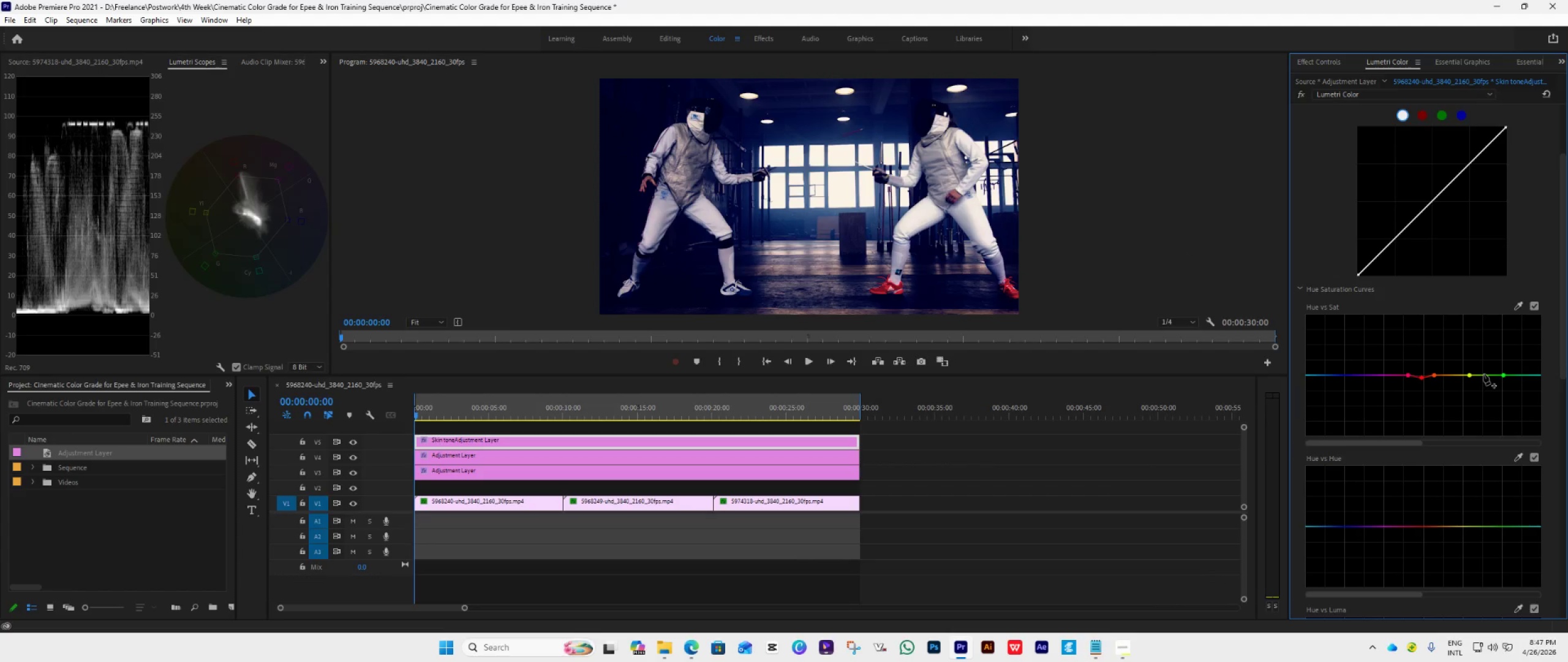 
left_click([1487, 374])
 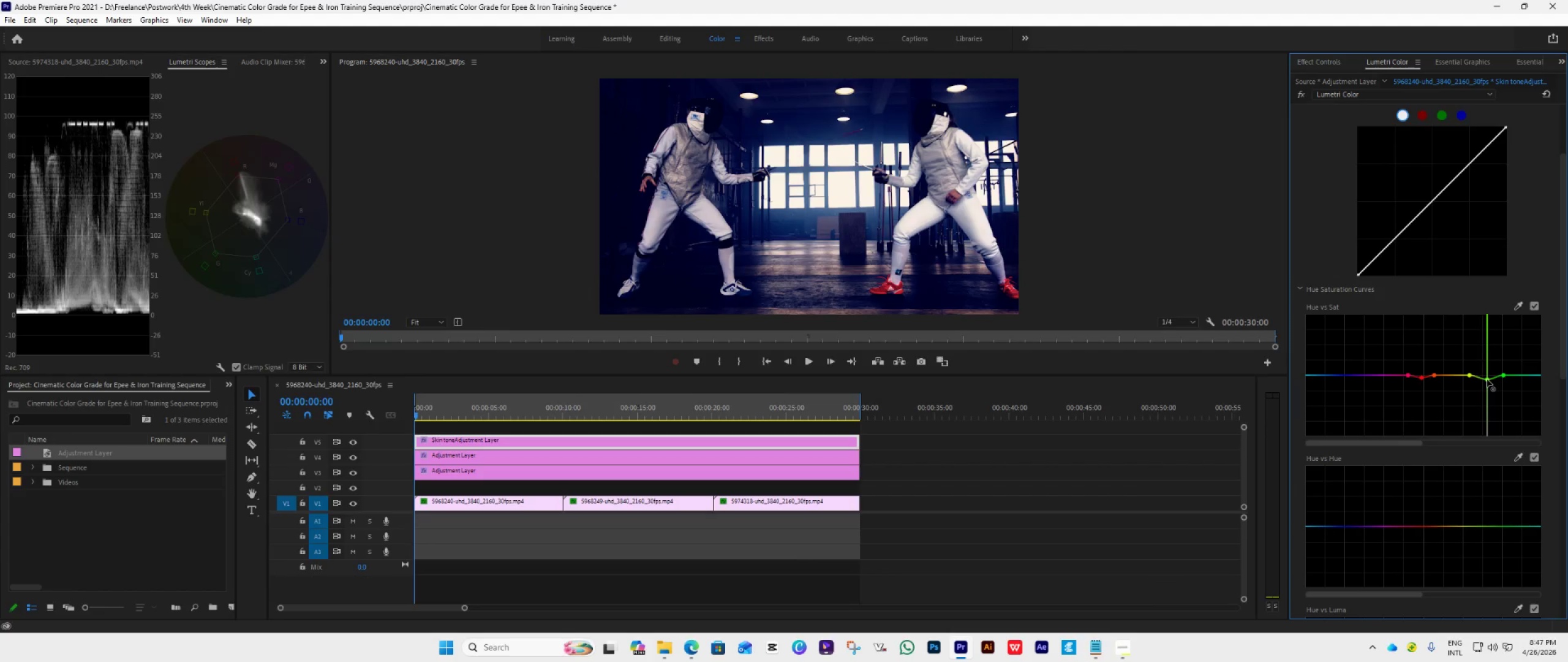 
wait(8.42)
 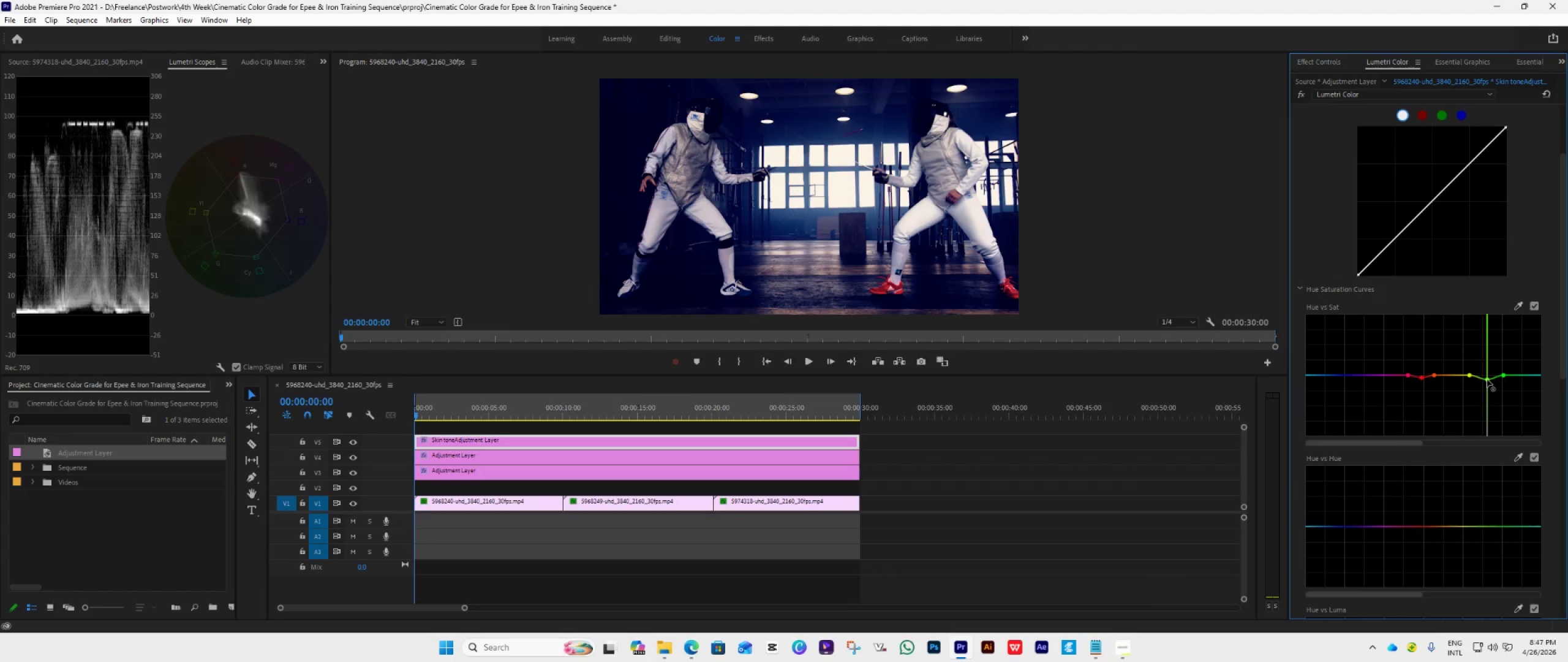 
left_click([1463, 528])
 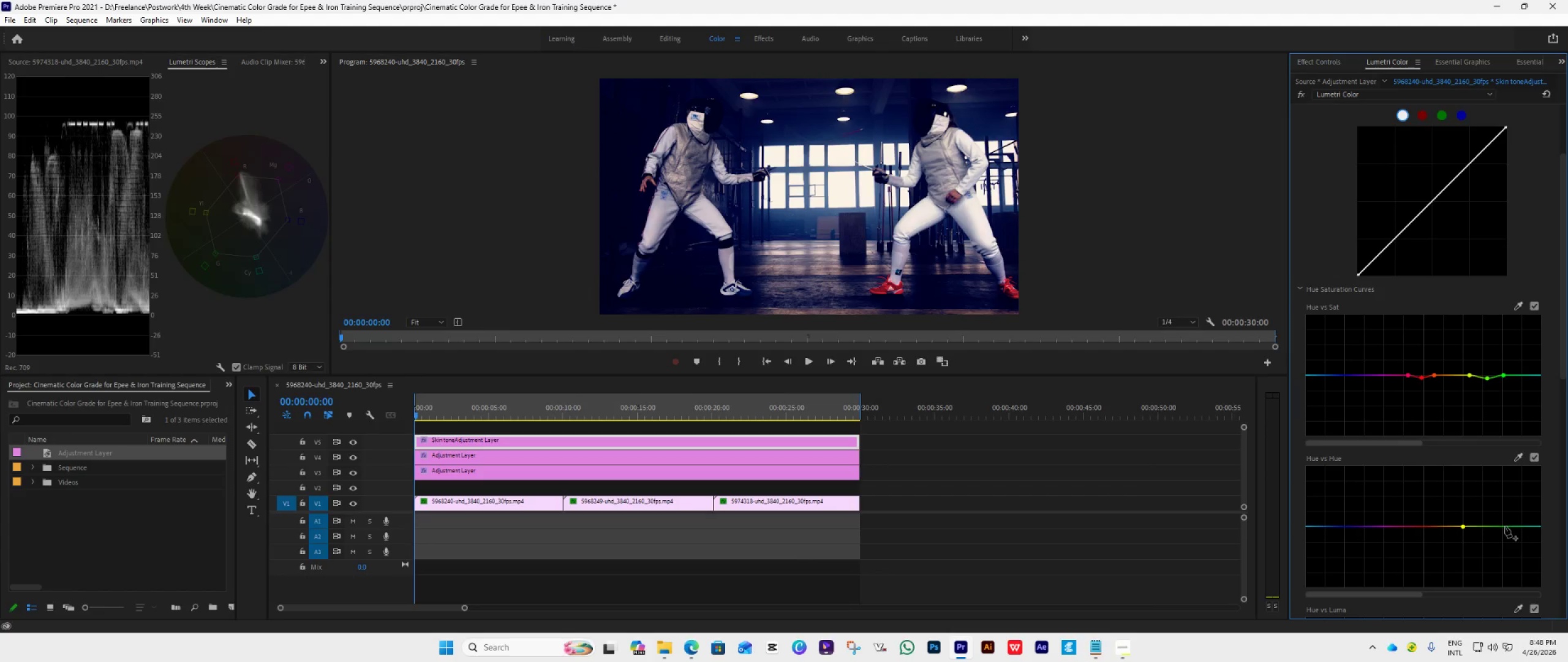 
left_click([1504, 526])
 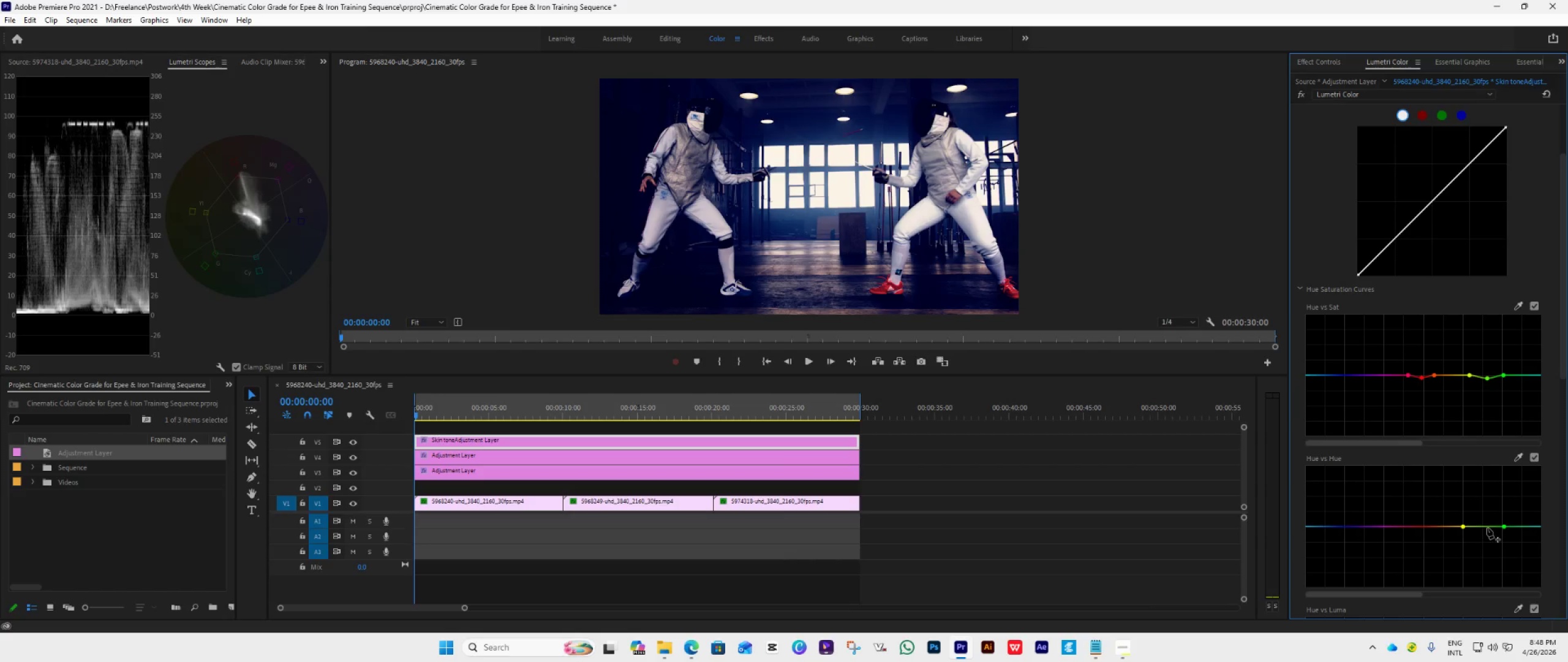 
left_click([1485, 527])
 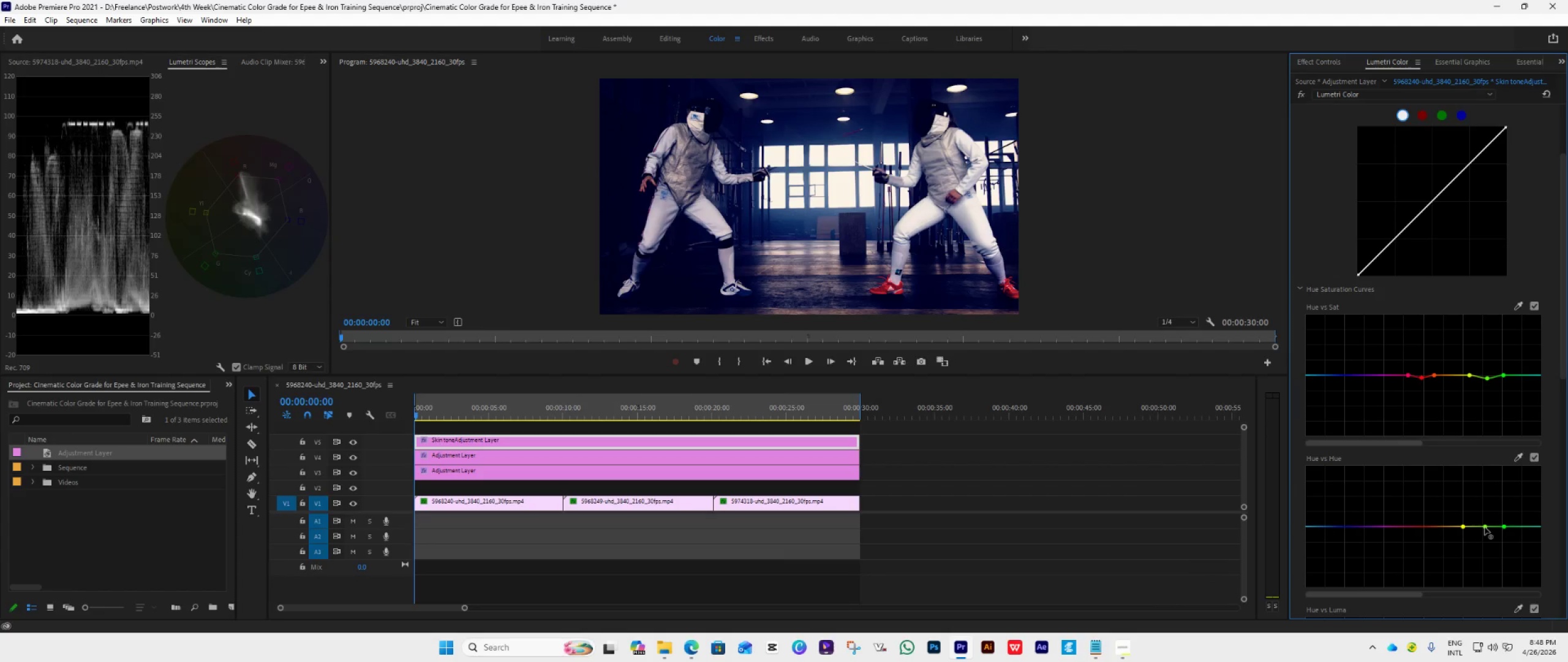 
left_click_drag(start_coordinate=[1485, 527], to_coordinate=[1482, 522])
 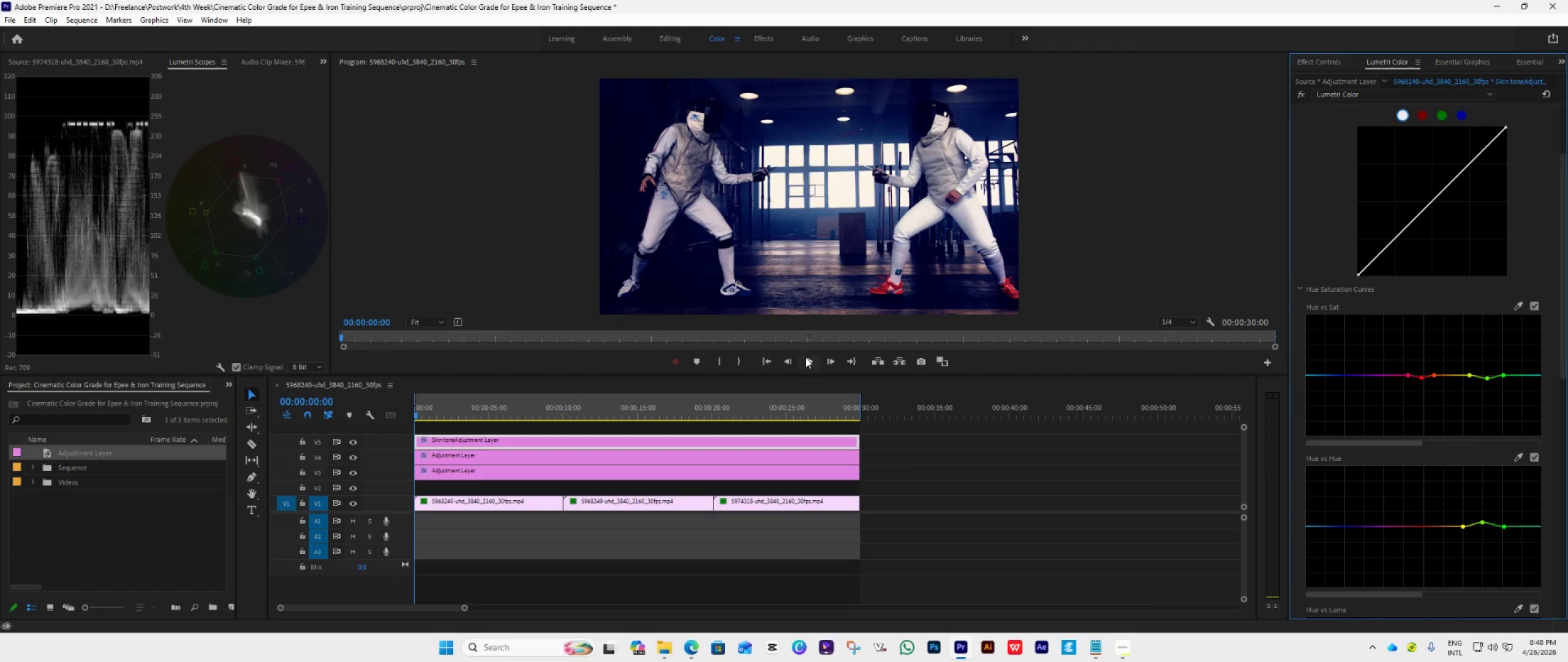 
left_click([801, 357])
 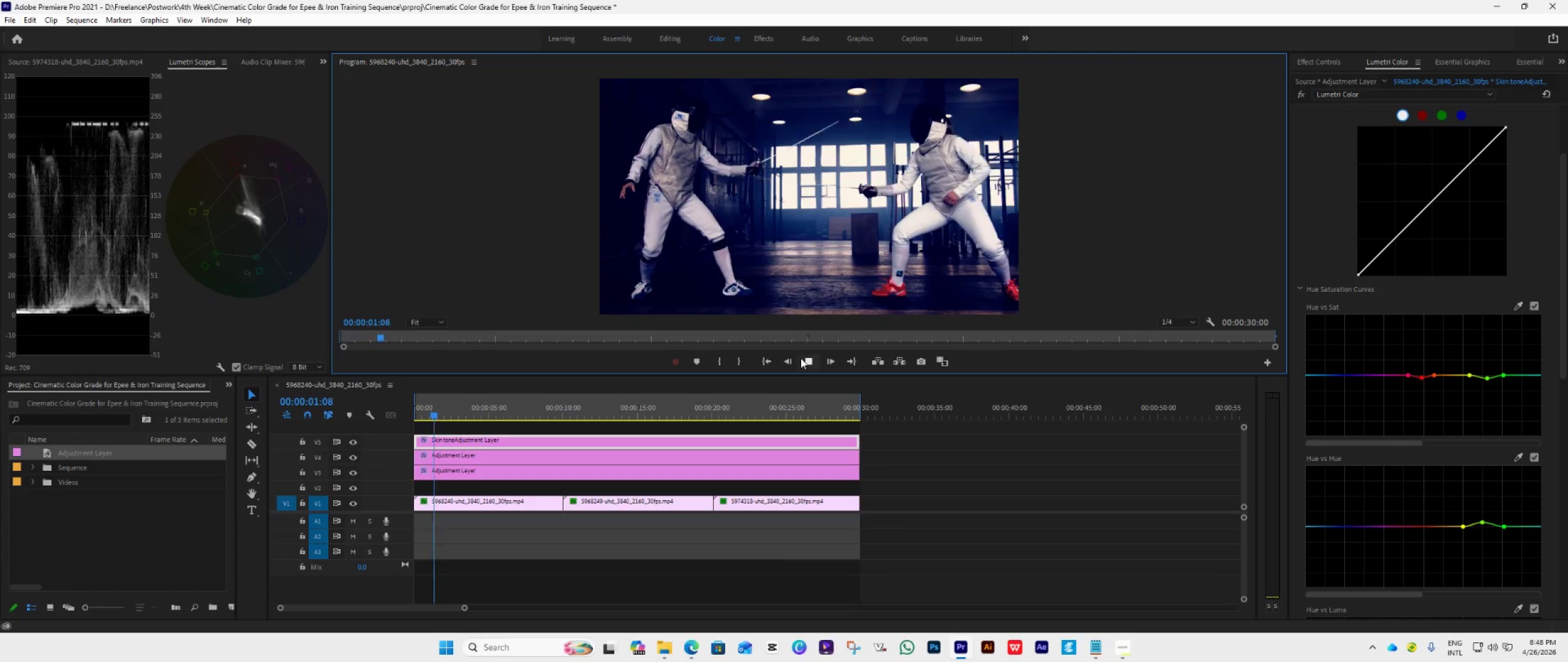 
left_click([801, 358])
 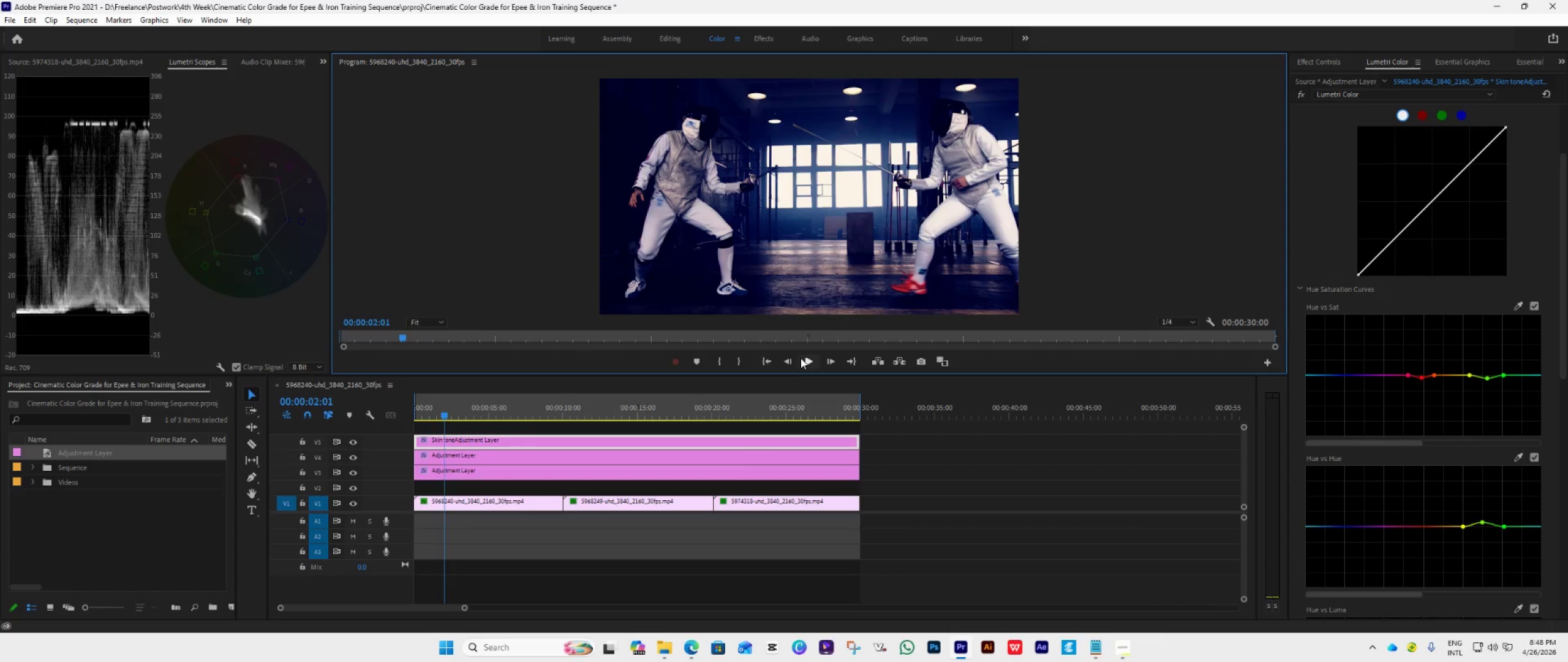 
left_click([801, 358])
 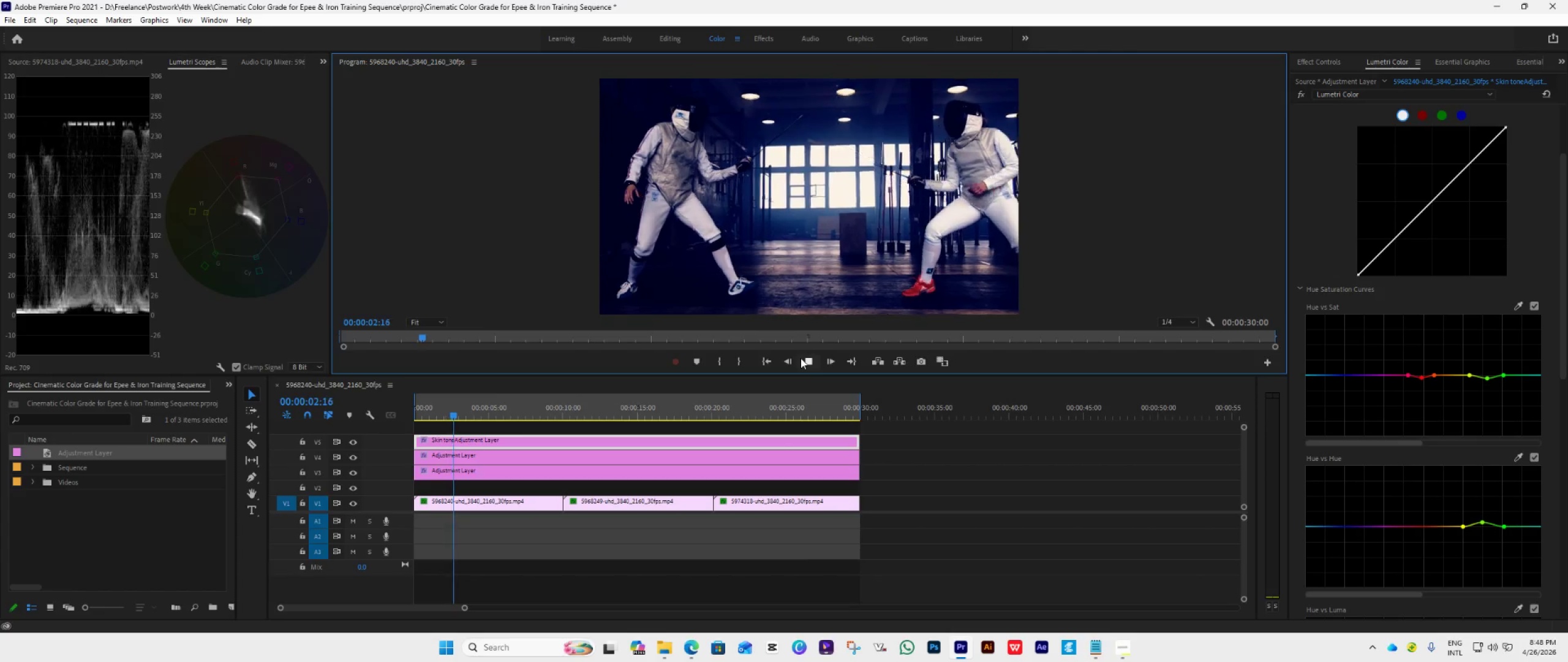 
left_click([801, 358])
 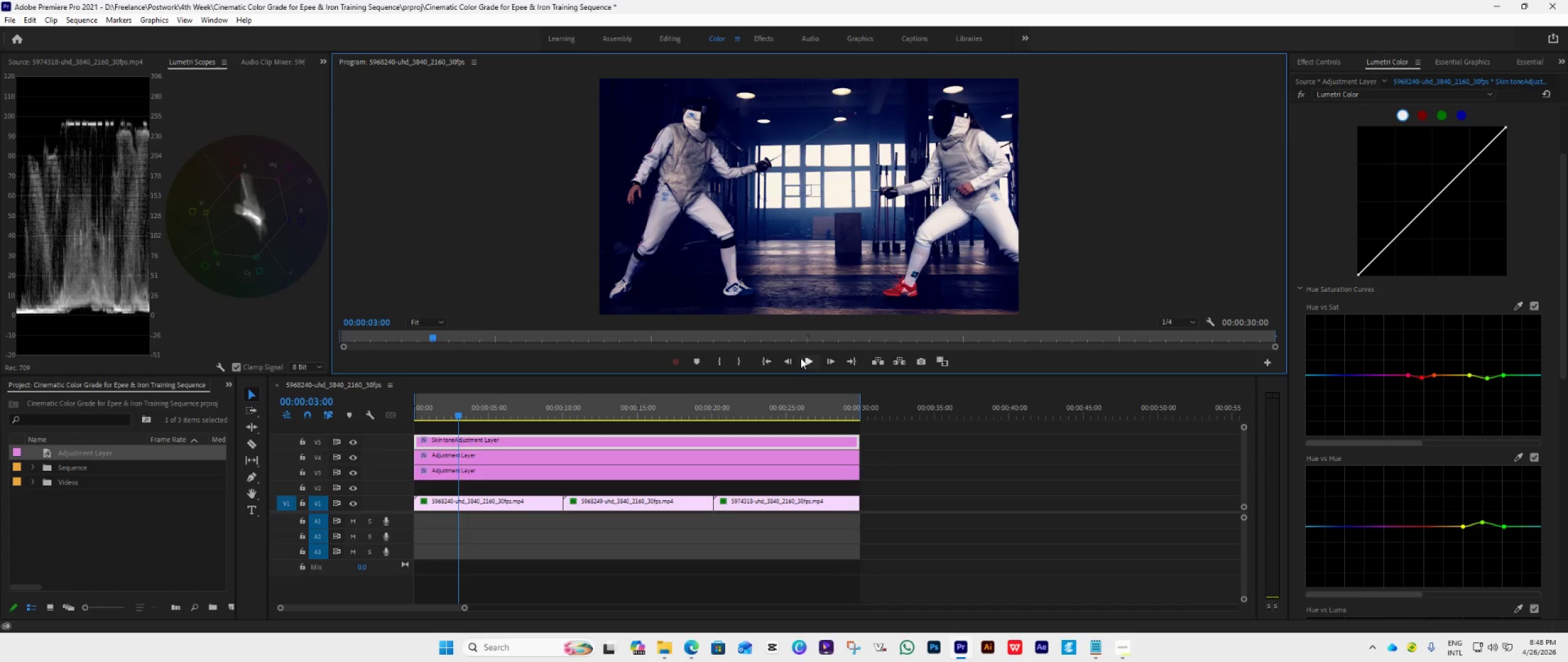 
left_click([801, 358])
 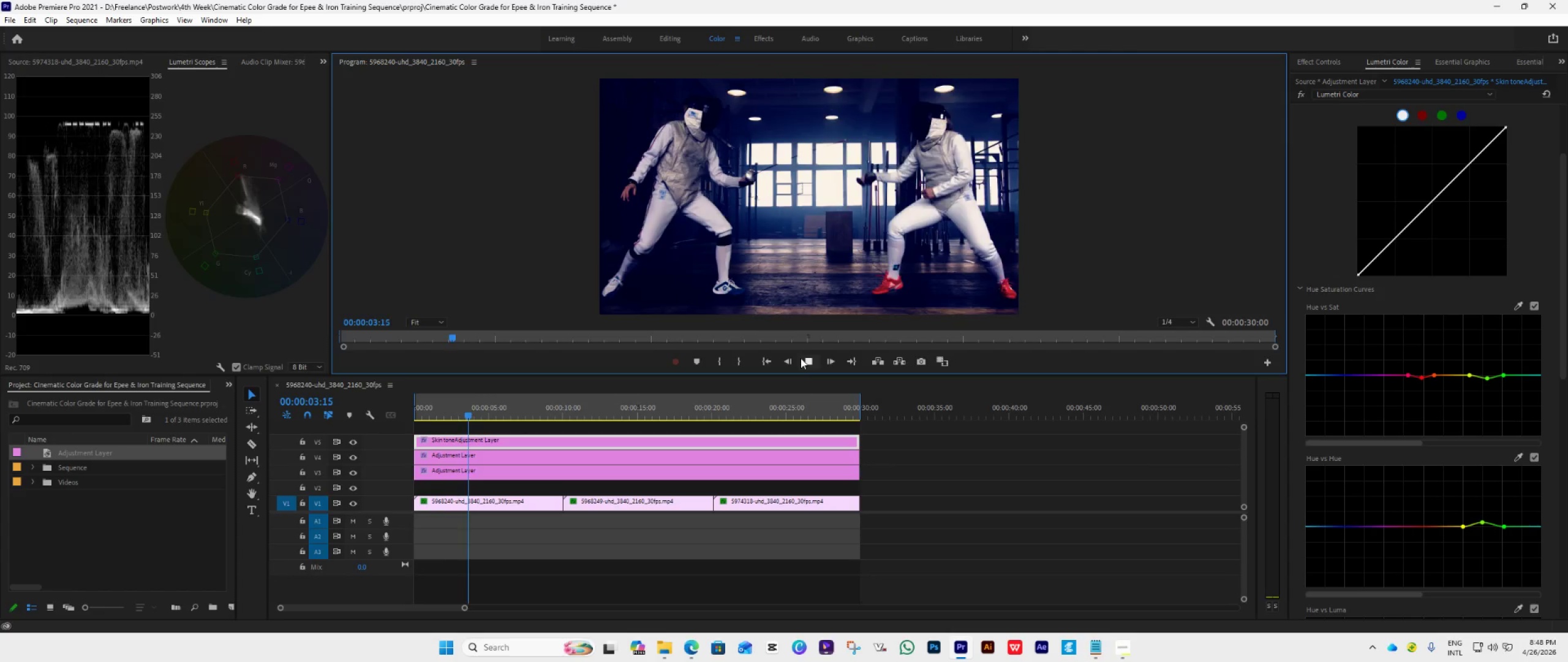 
left_click([801, 358])
 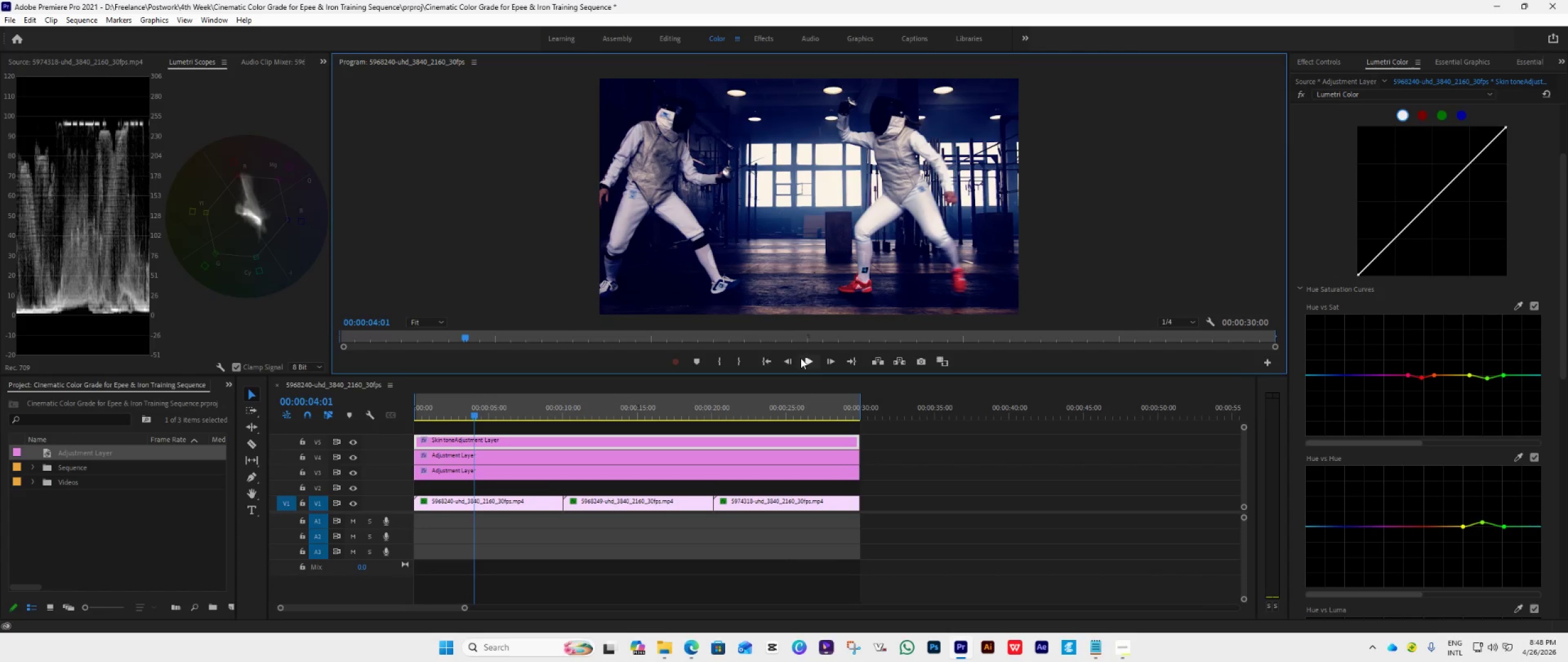 
left_click([801, 358])
 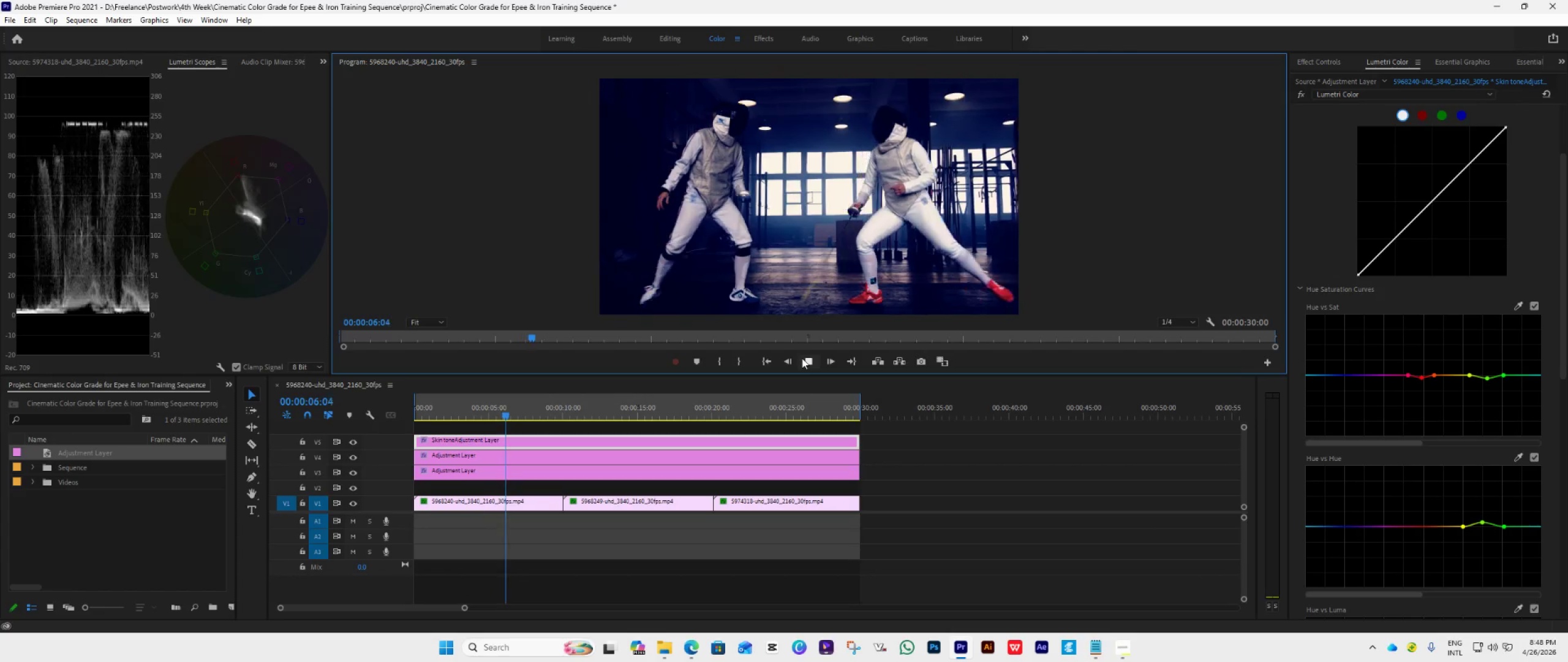 
left_click([802, 358])
 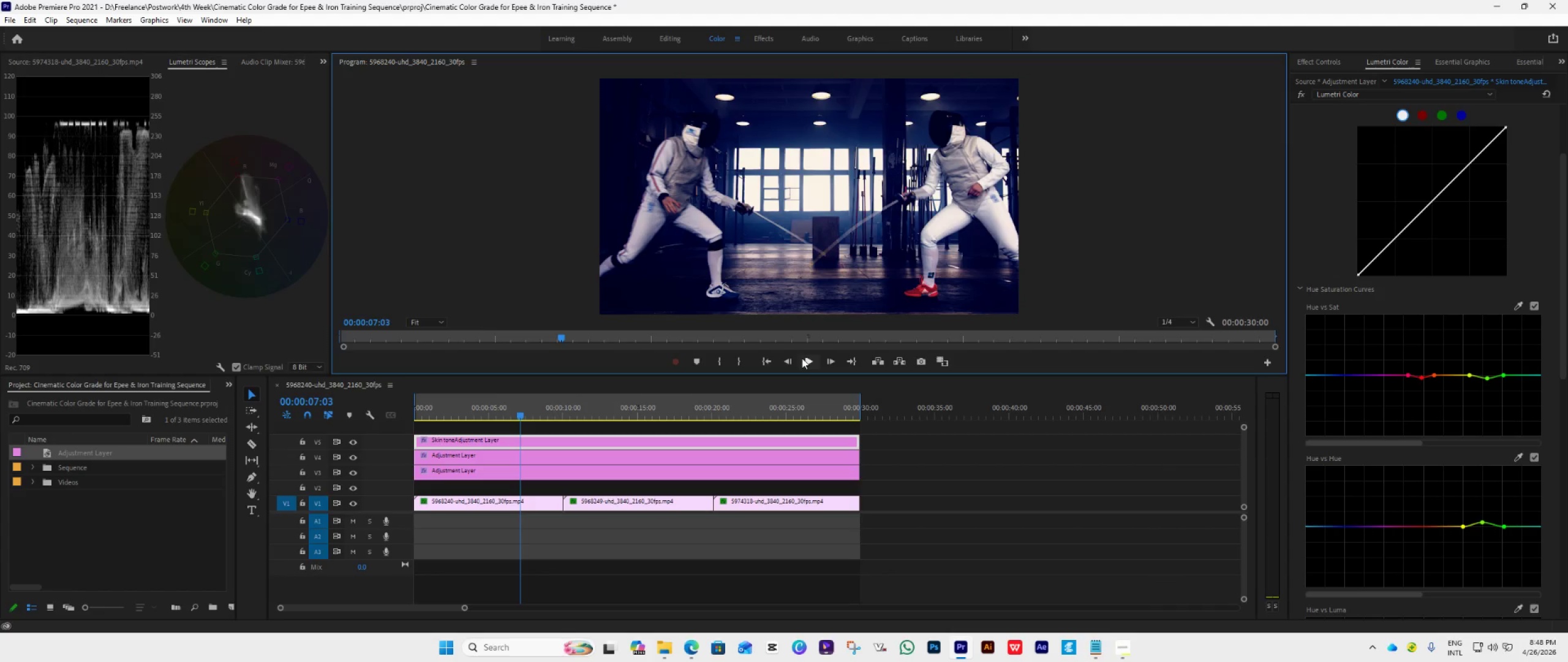 
wait(9.14)
 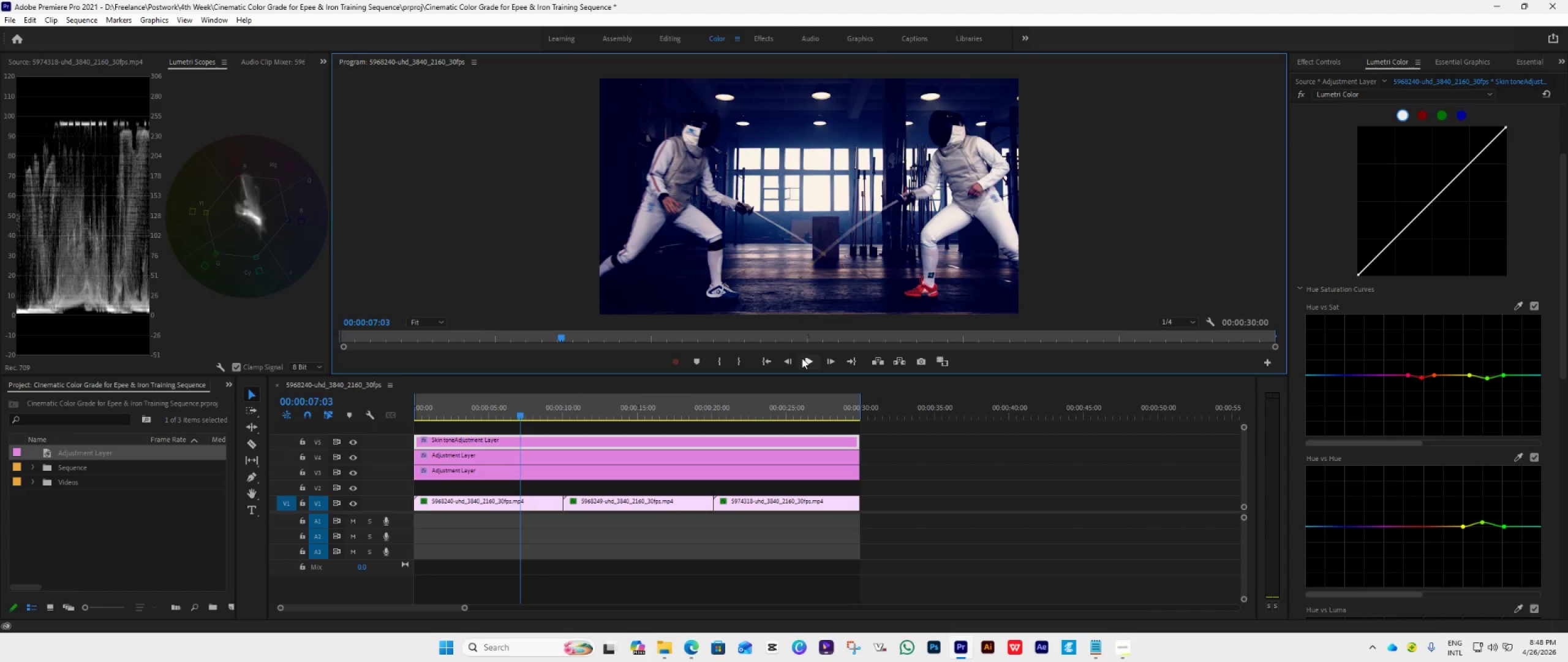 
scroll: coordinate [1358, 242], scroll_direction: up, amount: 16.0
 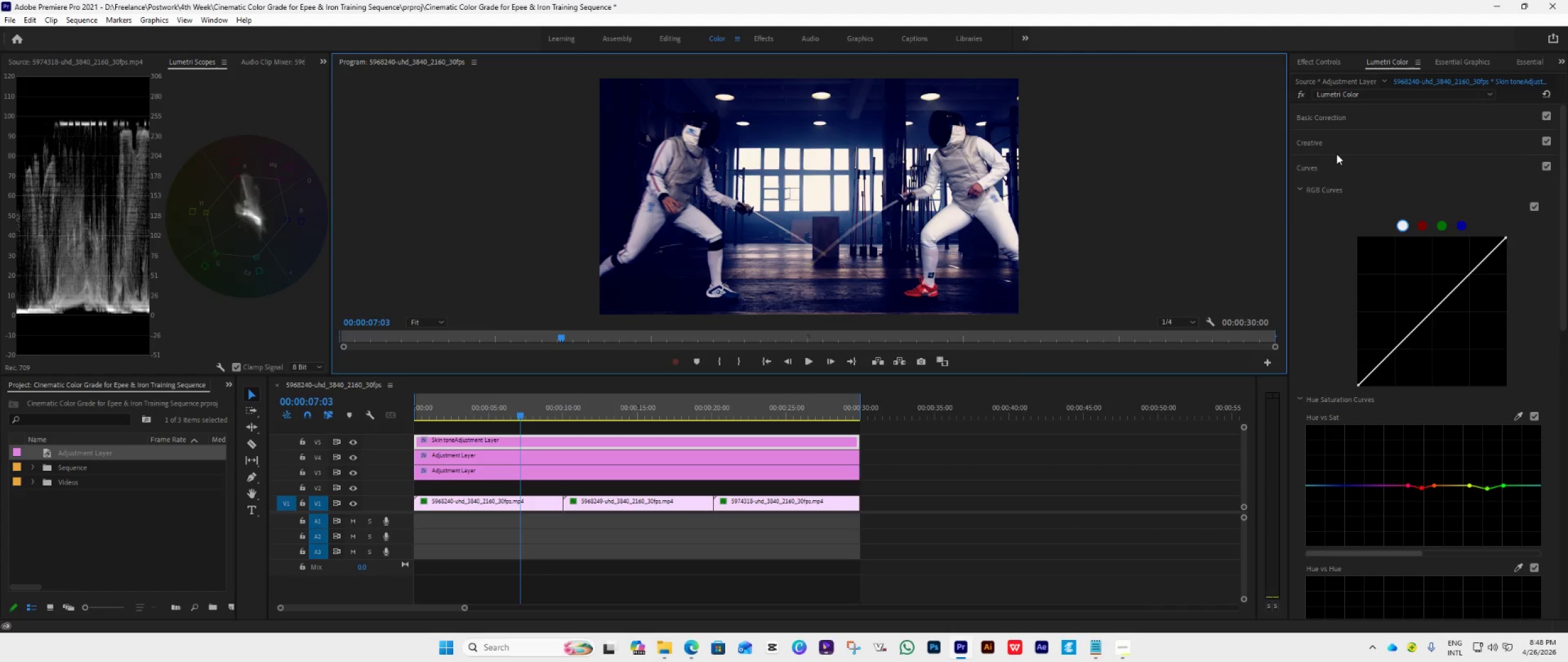 
left_click([1336, 161])
 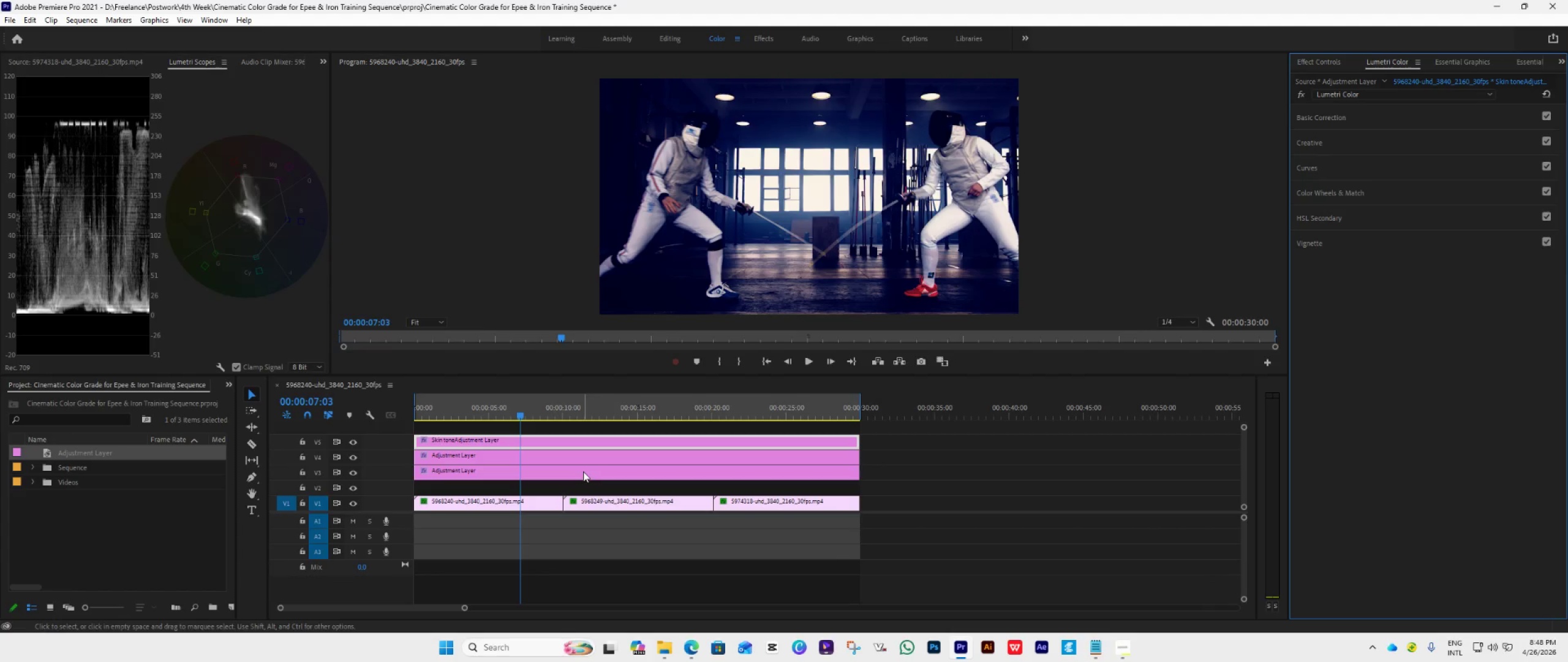 
wait(7.73)
 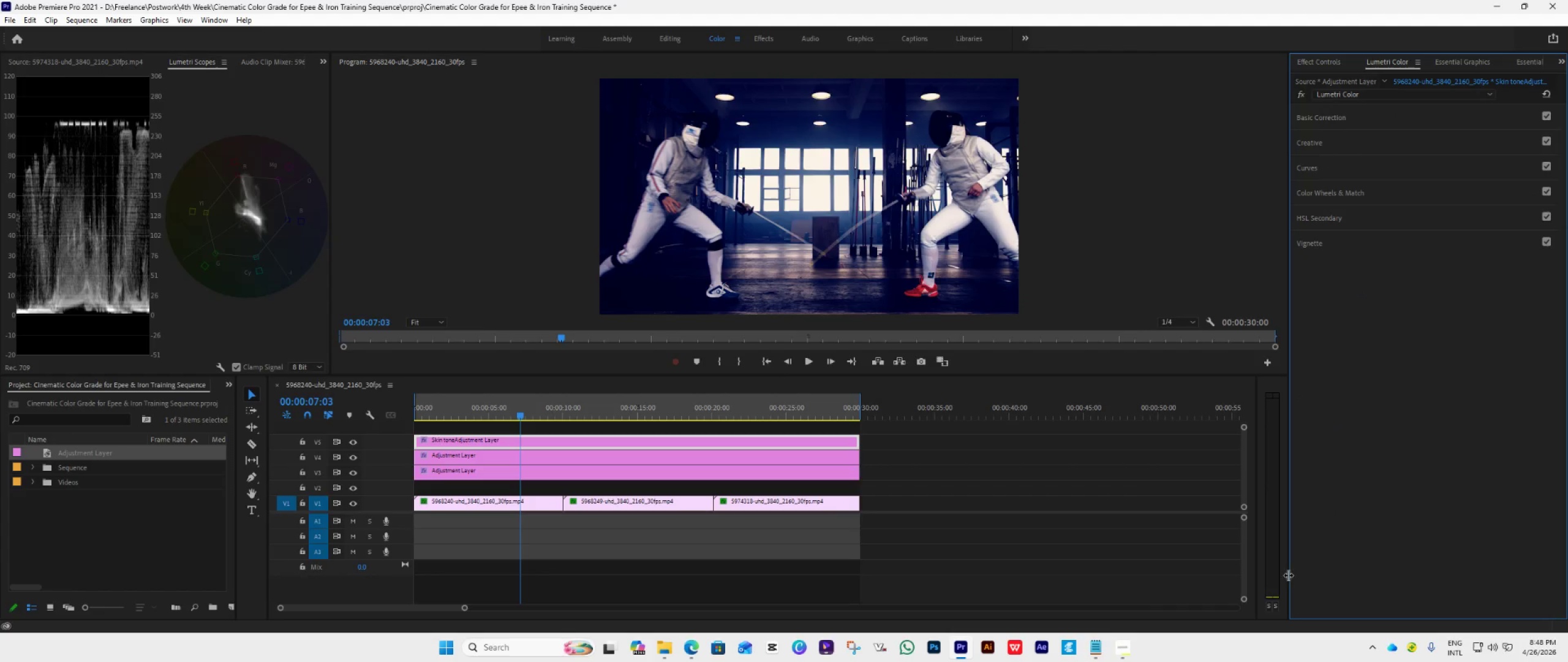 
left_click([1381, 188])
 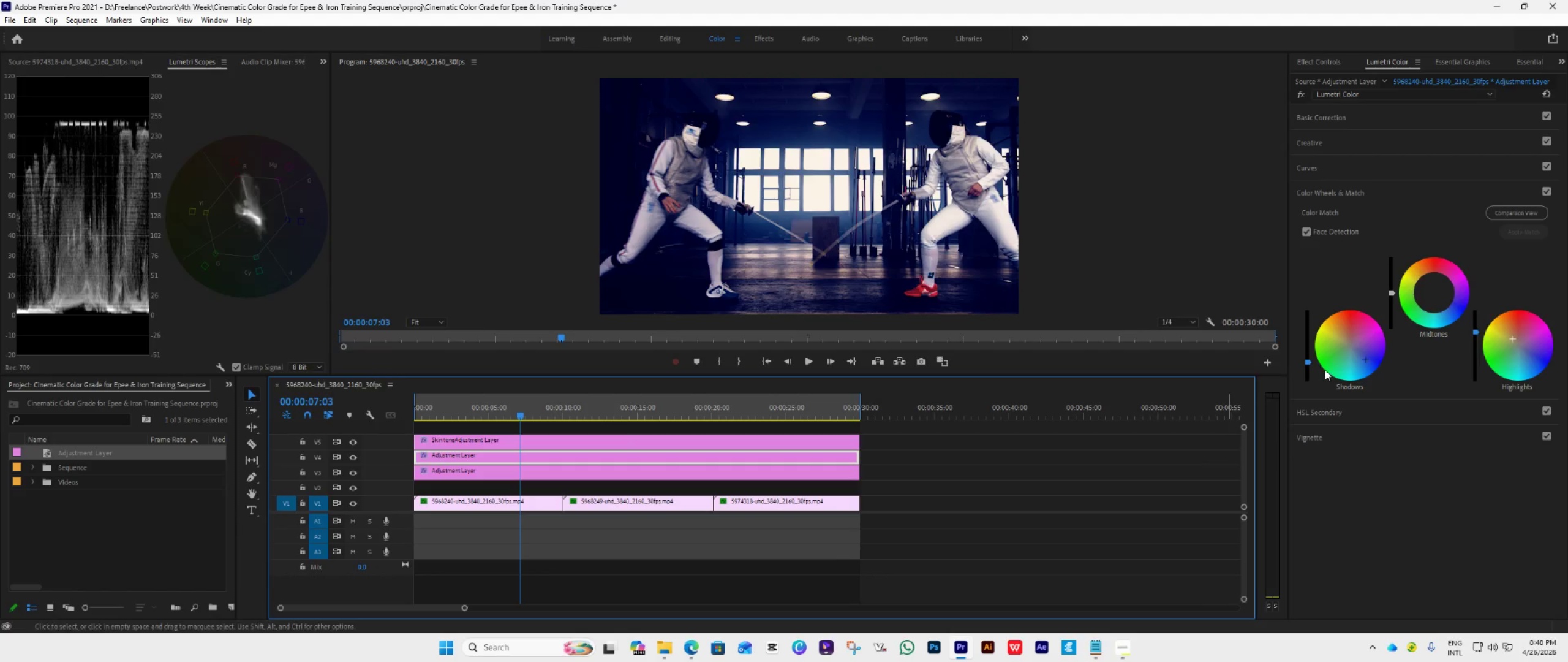 
wait(9.84)
 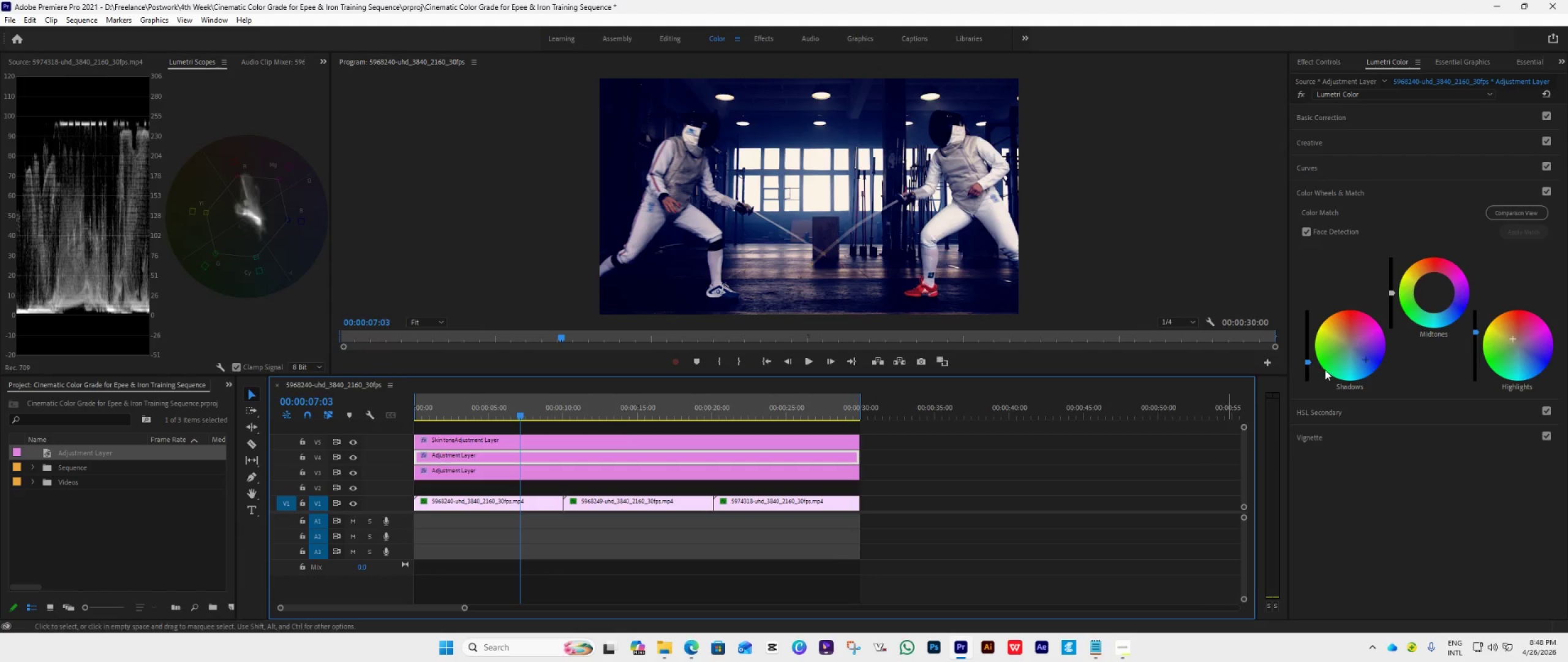 
left_click_drag(start_coordinate=[1437, 292], to_coordinate=[1366, 196])
 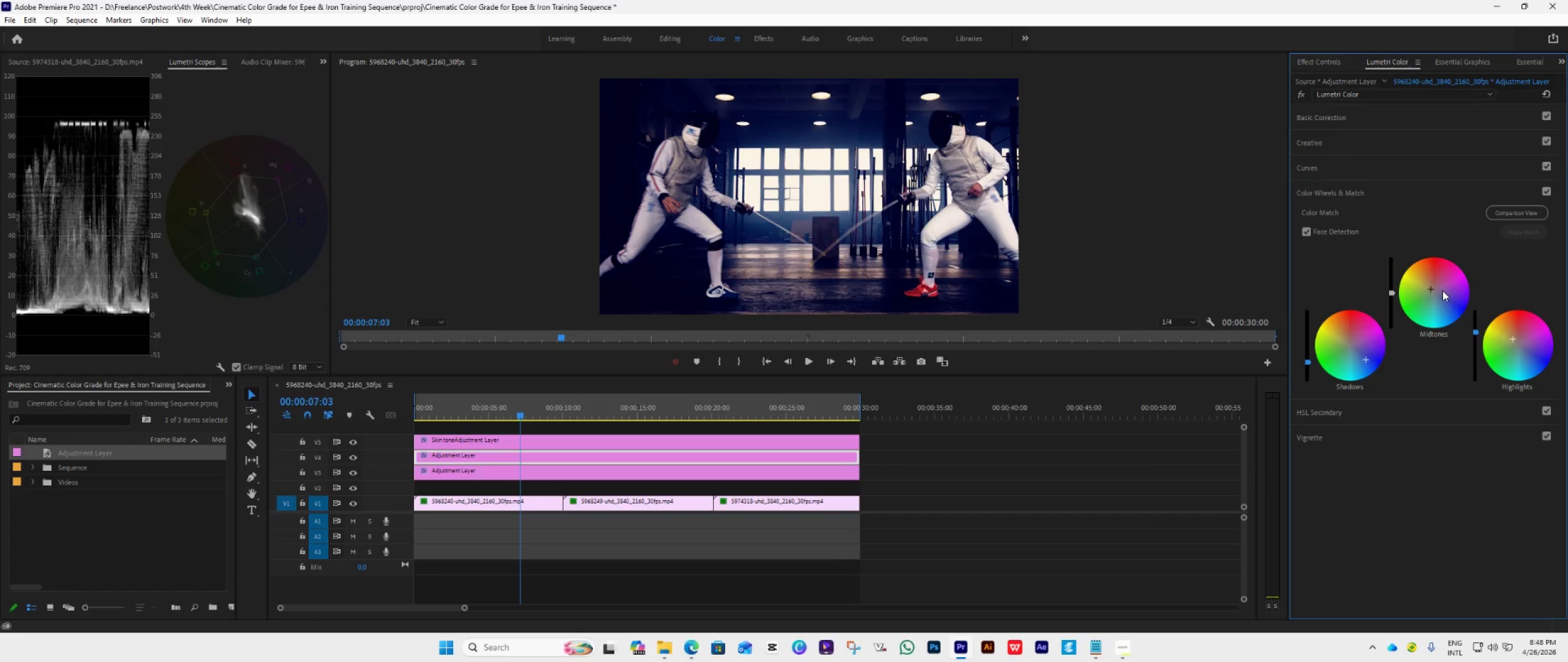 
left_click_drag(start_coordinate=[1433, 288], to_coordinate=[1434, 275])
 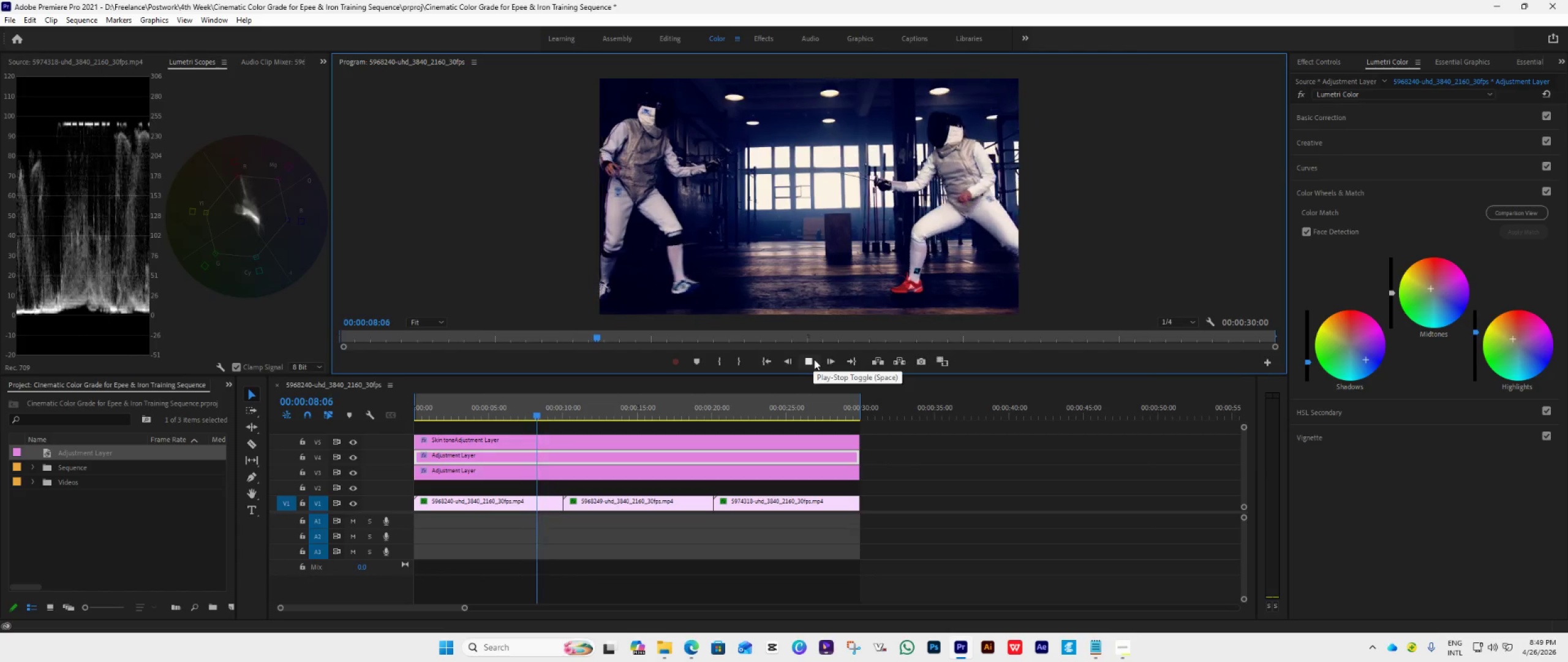 
wait(5.78)
 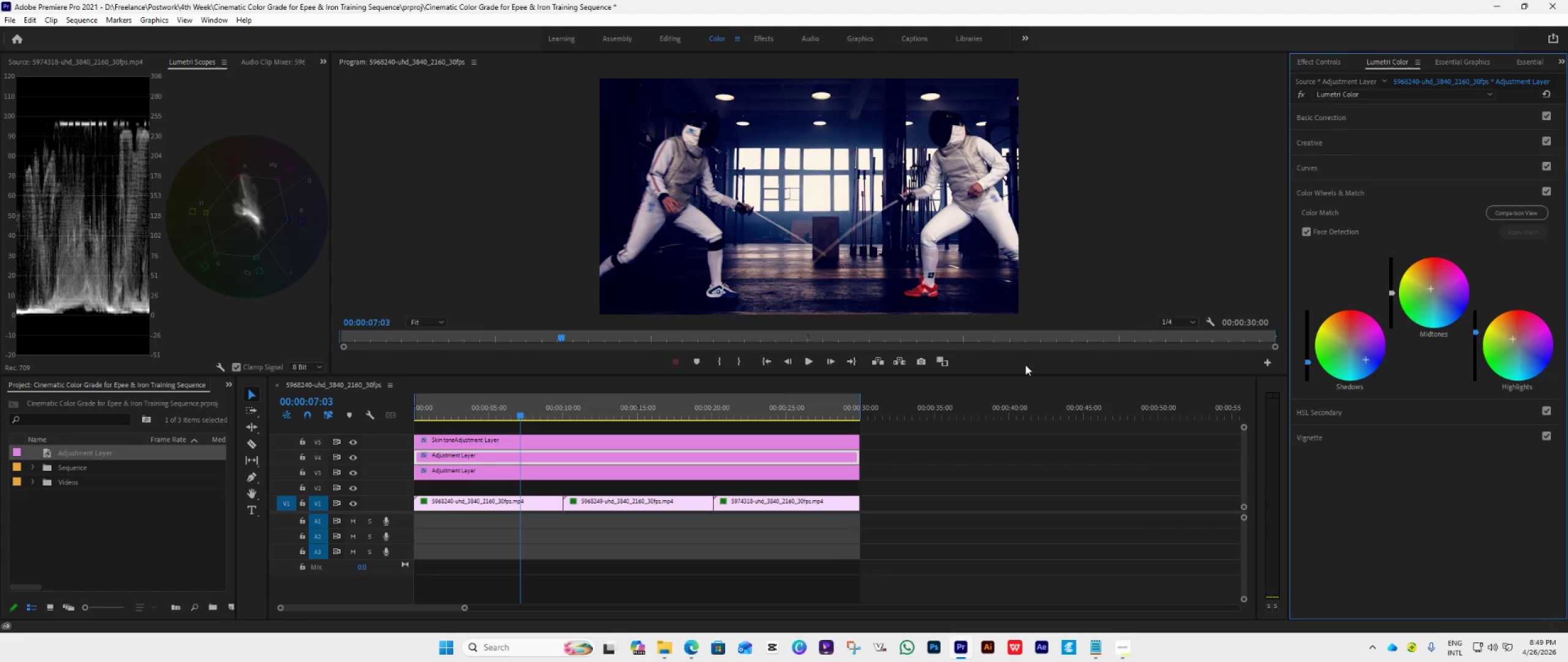 
key(Space)
 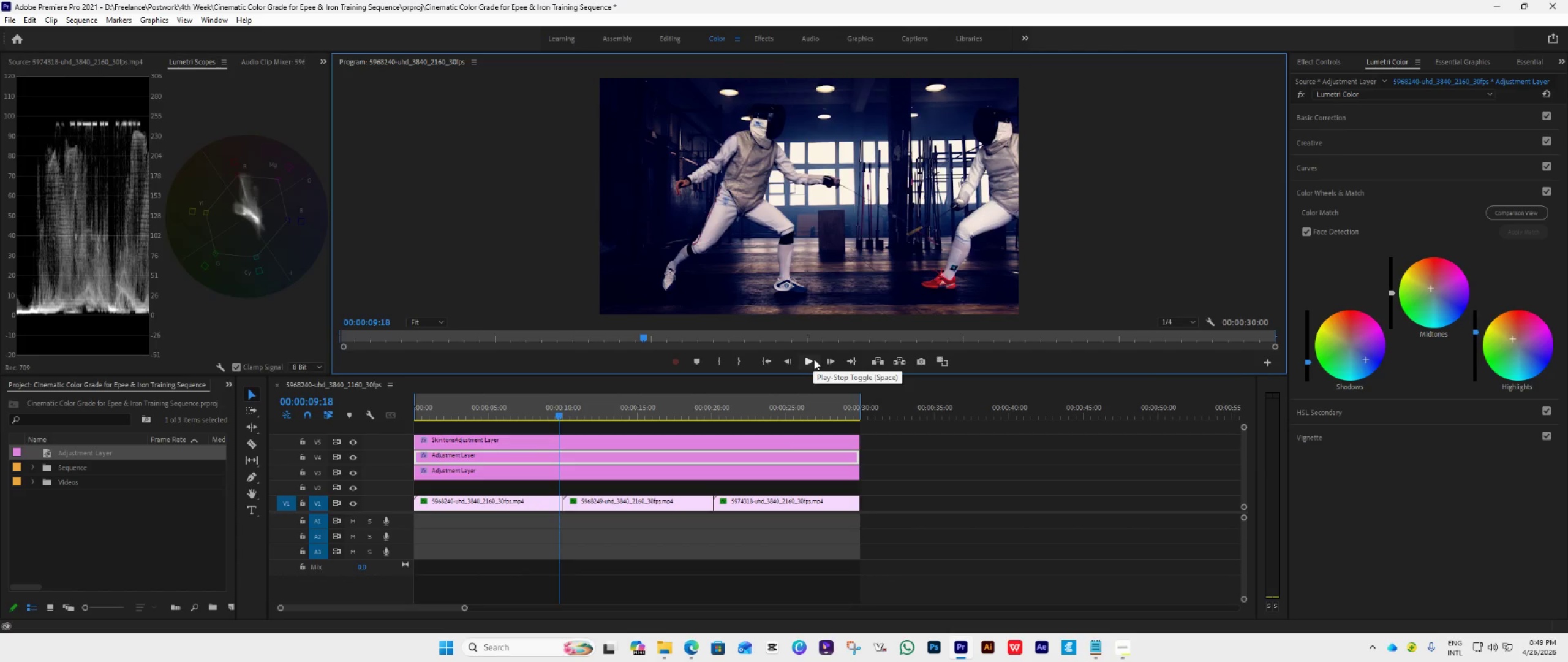 
key(Space)
 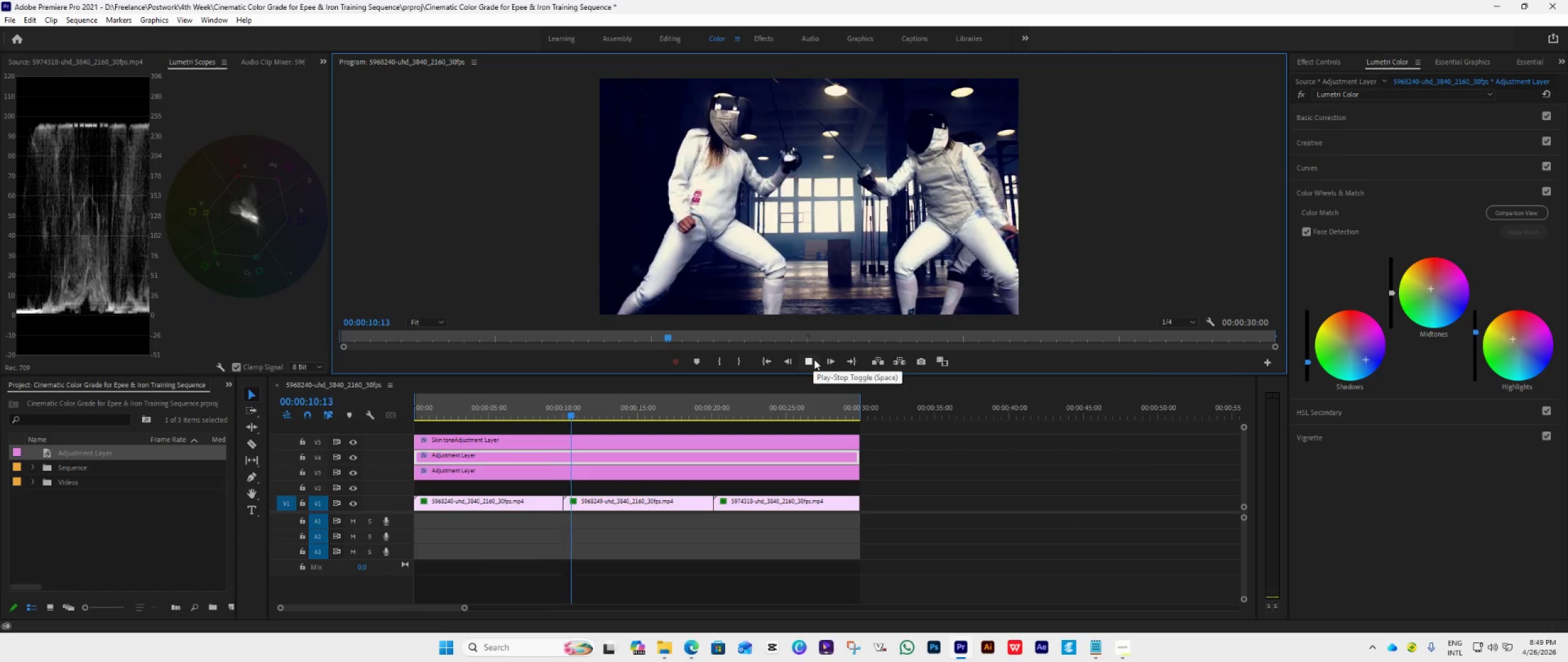 
key(Space)
 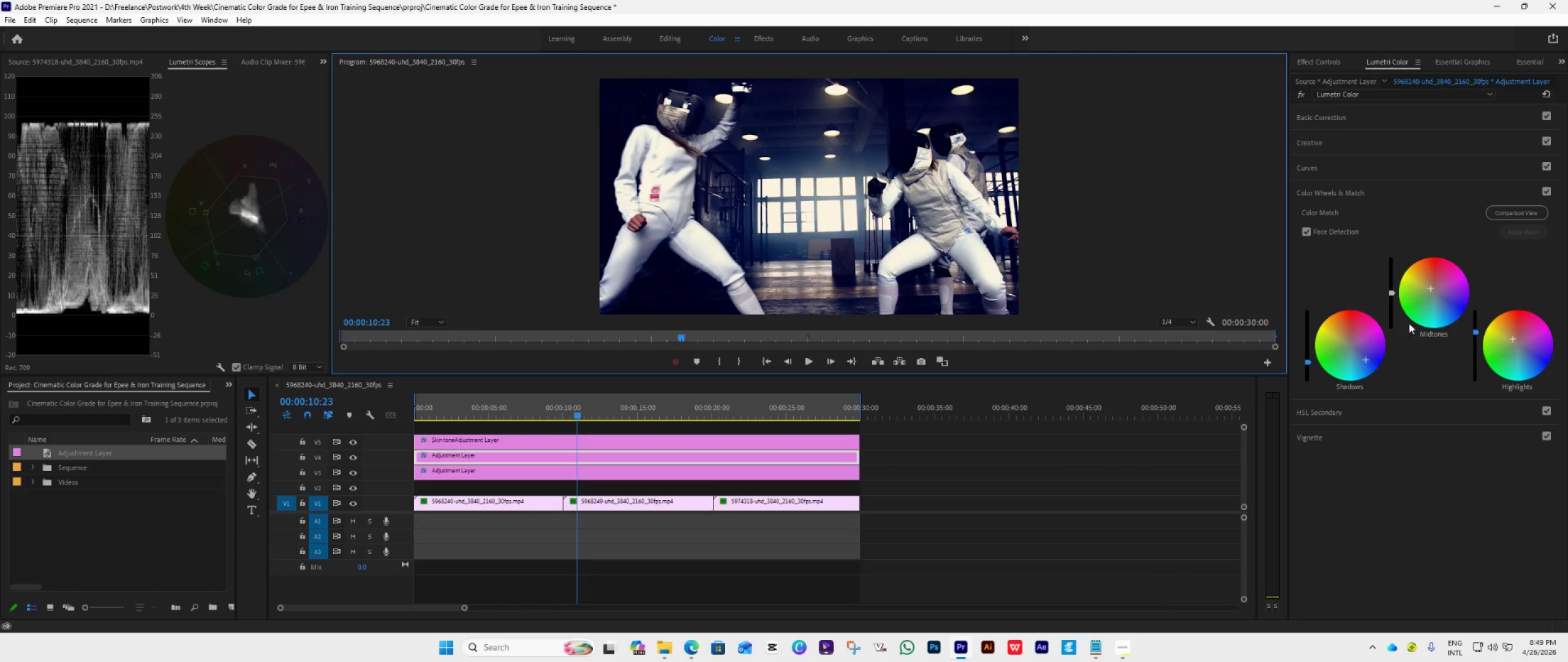 
wait(7.22)
 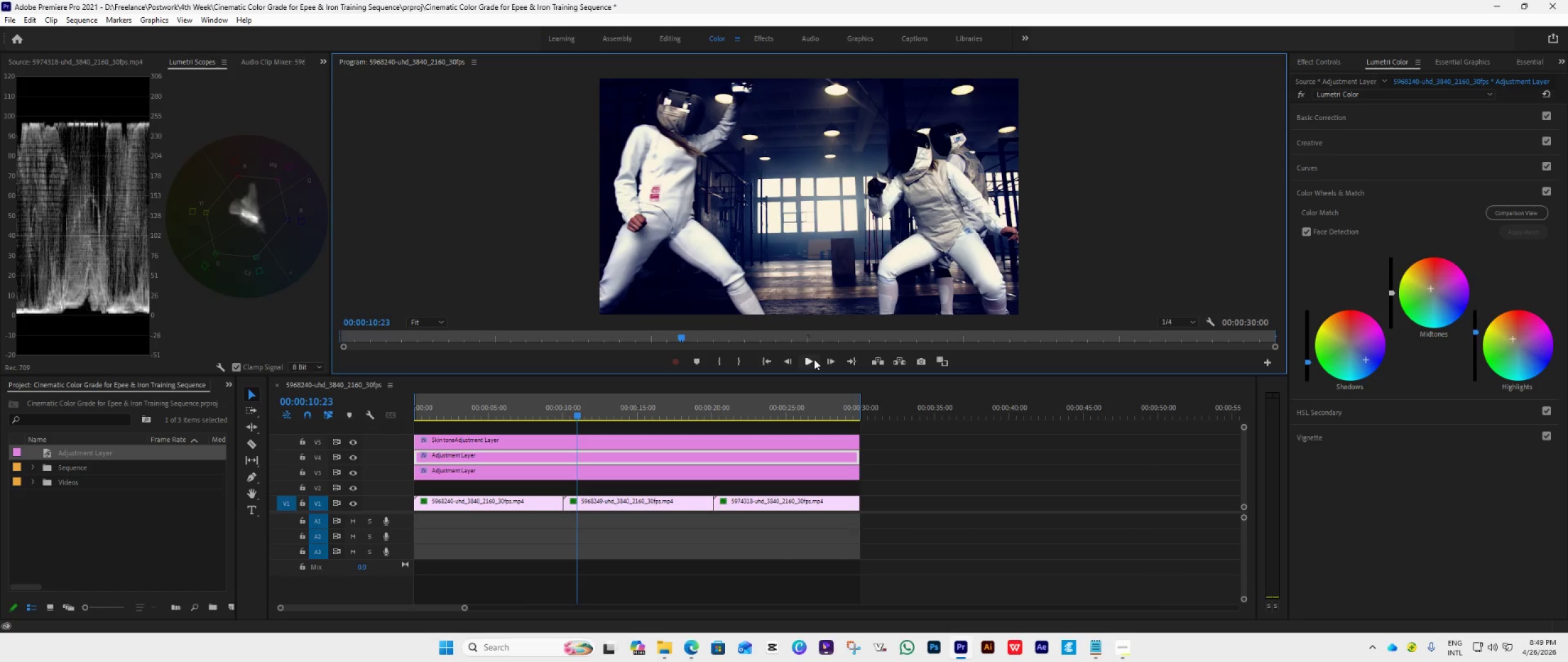 
left_click_drag(start_coordinate=[1431, 289], to_coordinate=[1471, 336])
 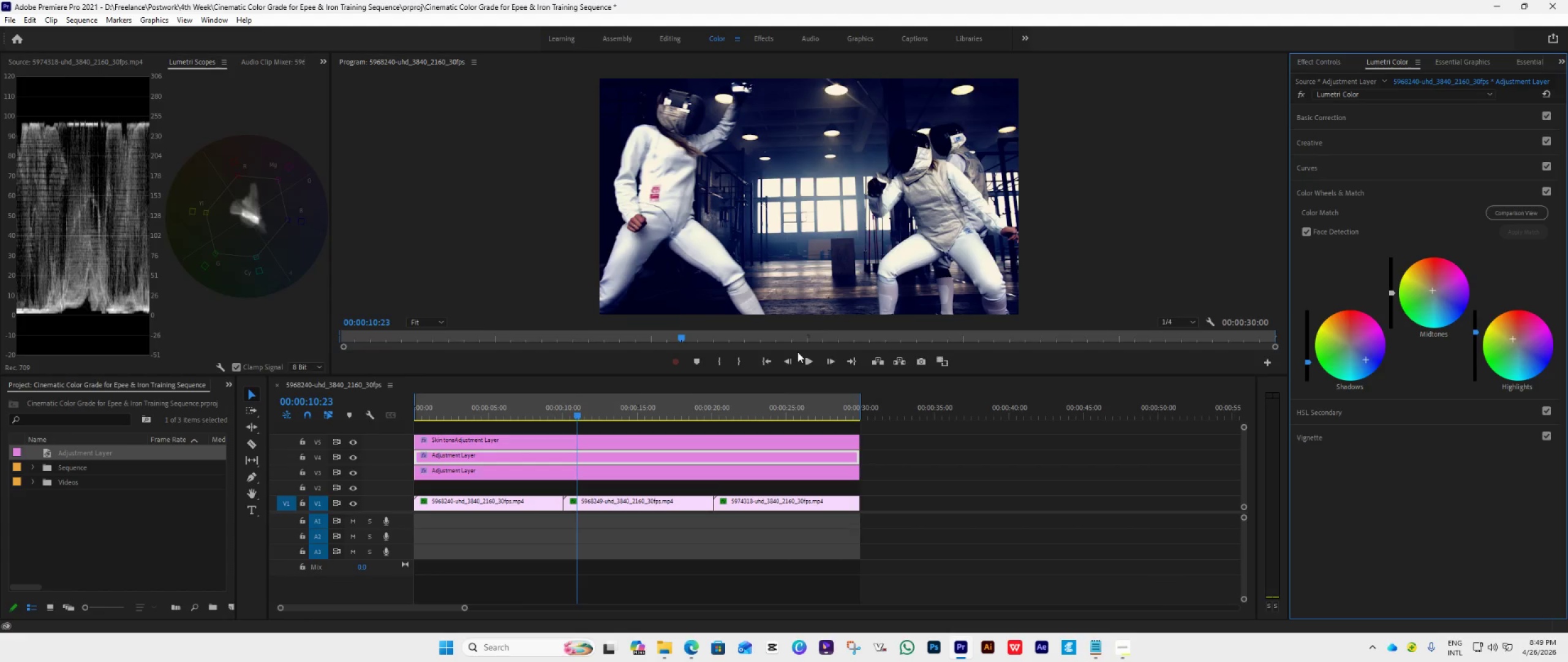 
wait(6.06)
 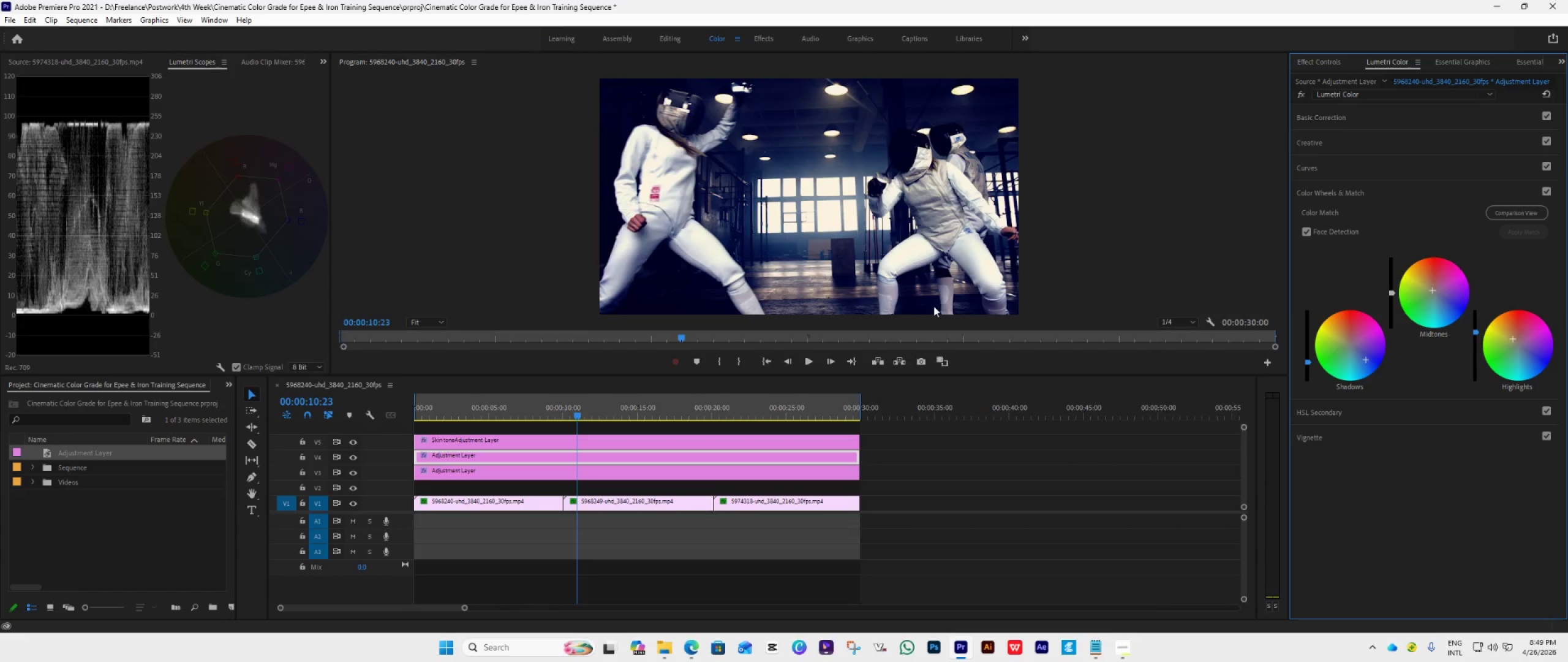 
left_click_drag(start_coordinate=[813, 376], to_coordinate=[821, 516])
 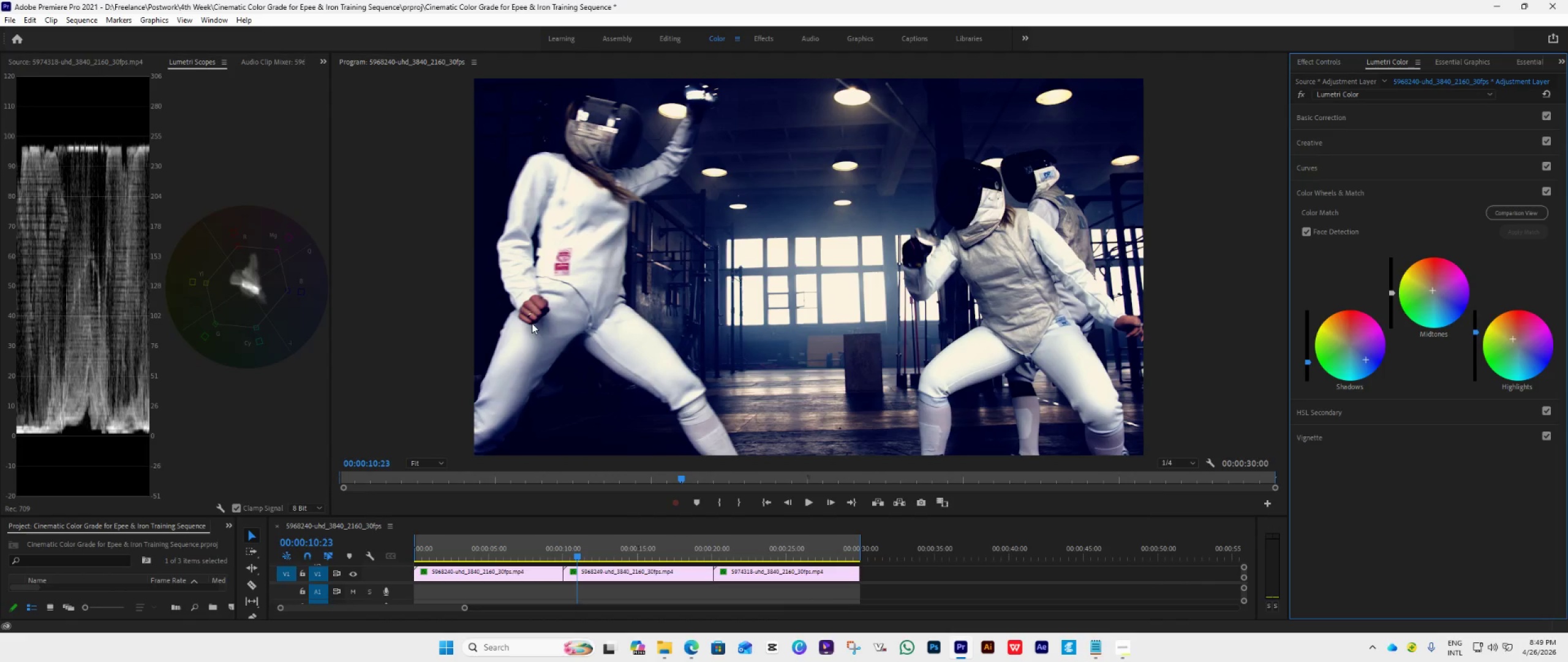 
left_click([807, 504])
 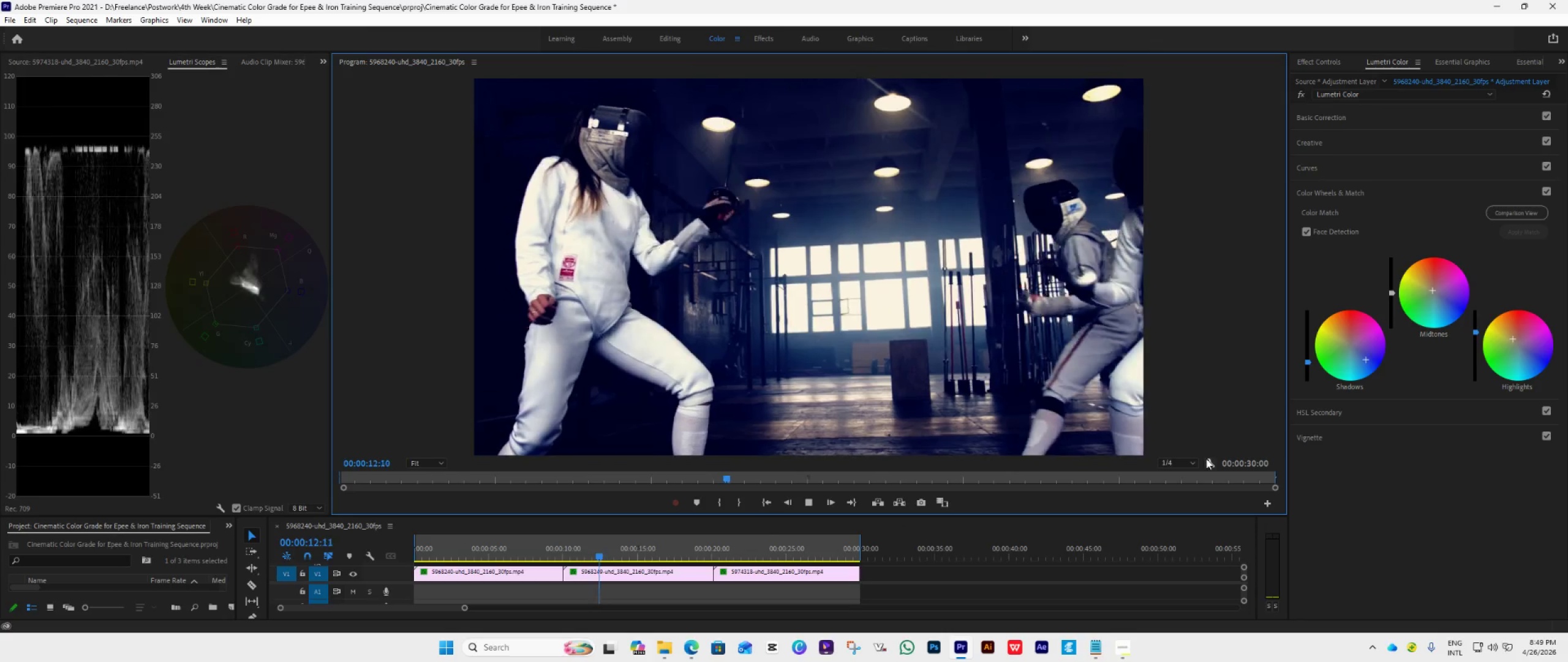 
left_click([1208, 463])
 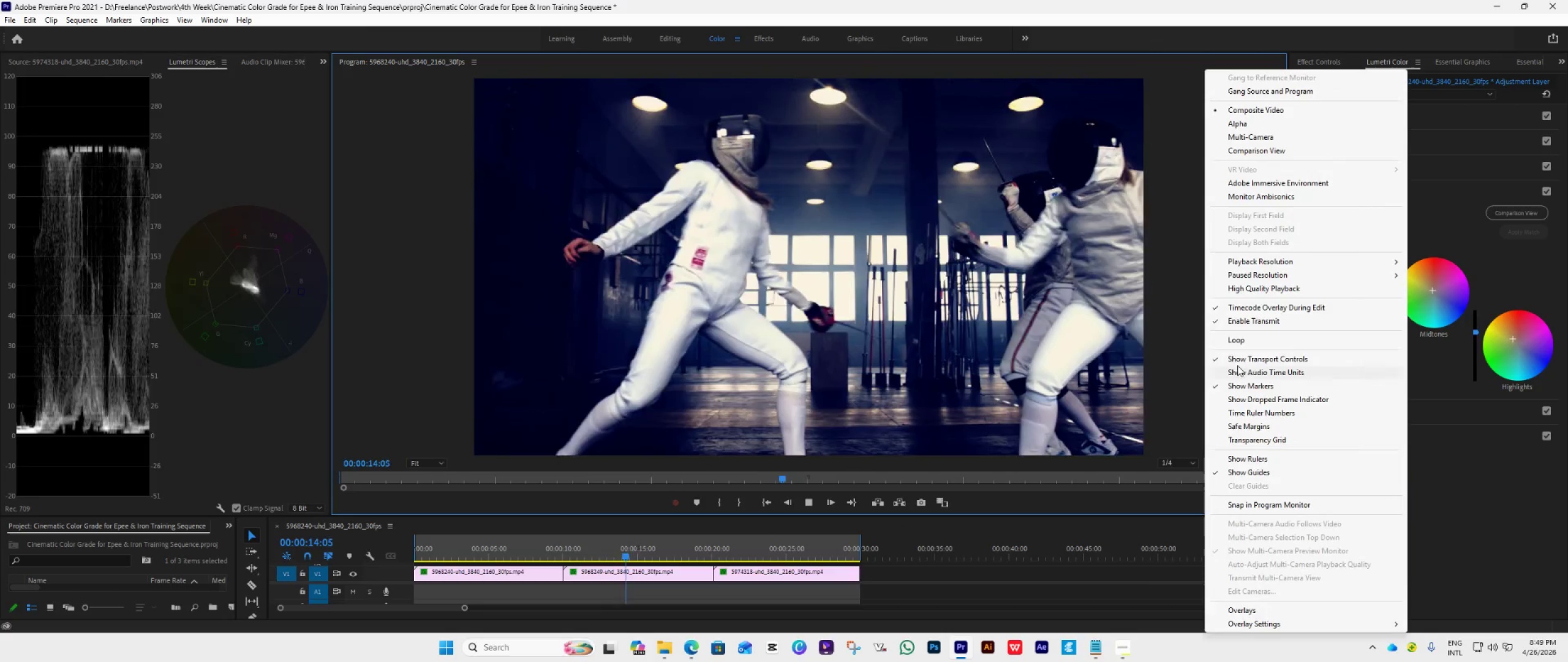 
left_click([1245, 341])
 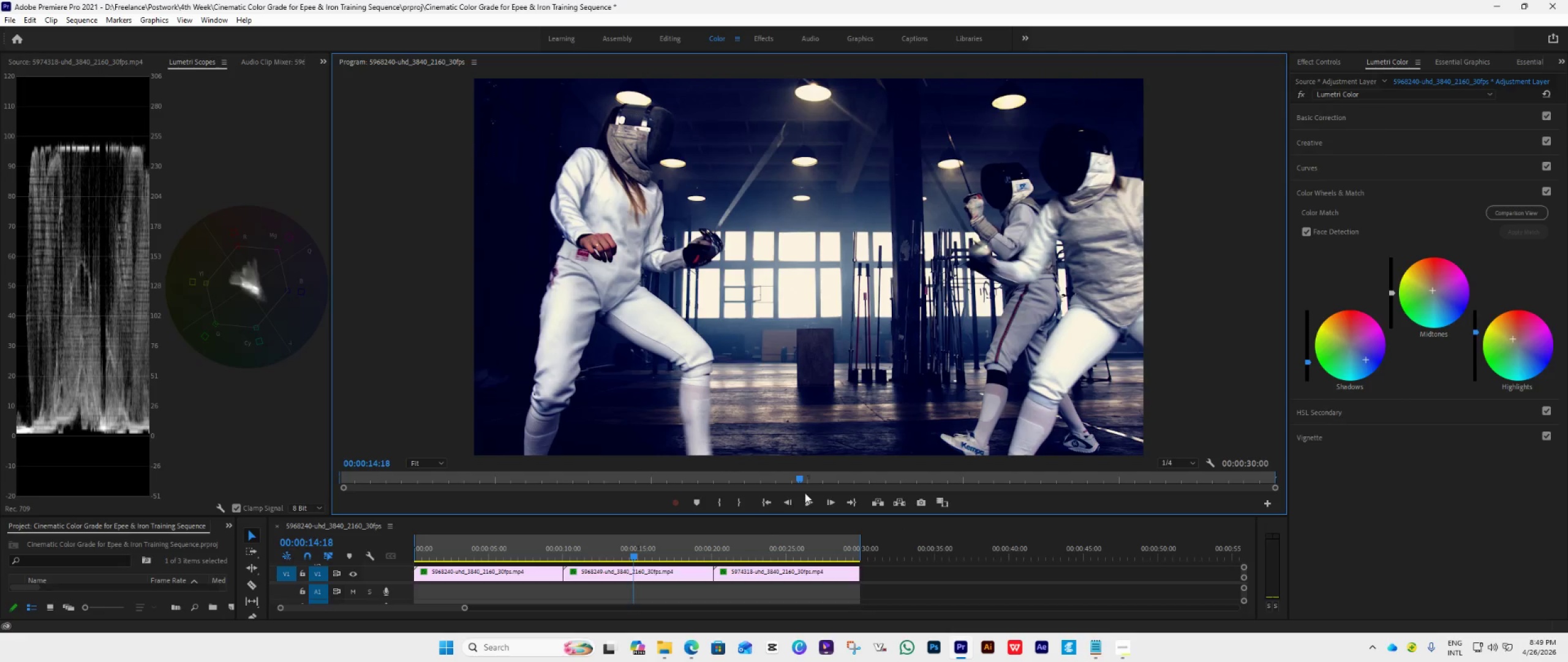 
left_click([809, 499])
 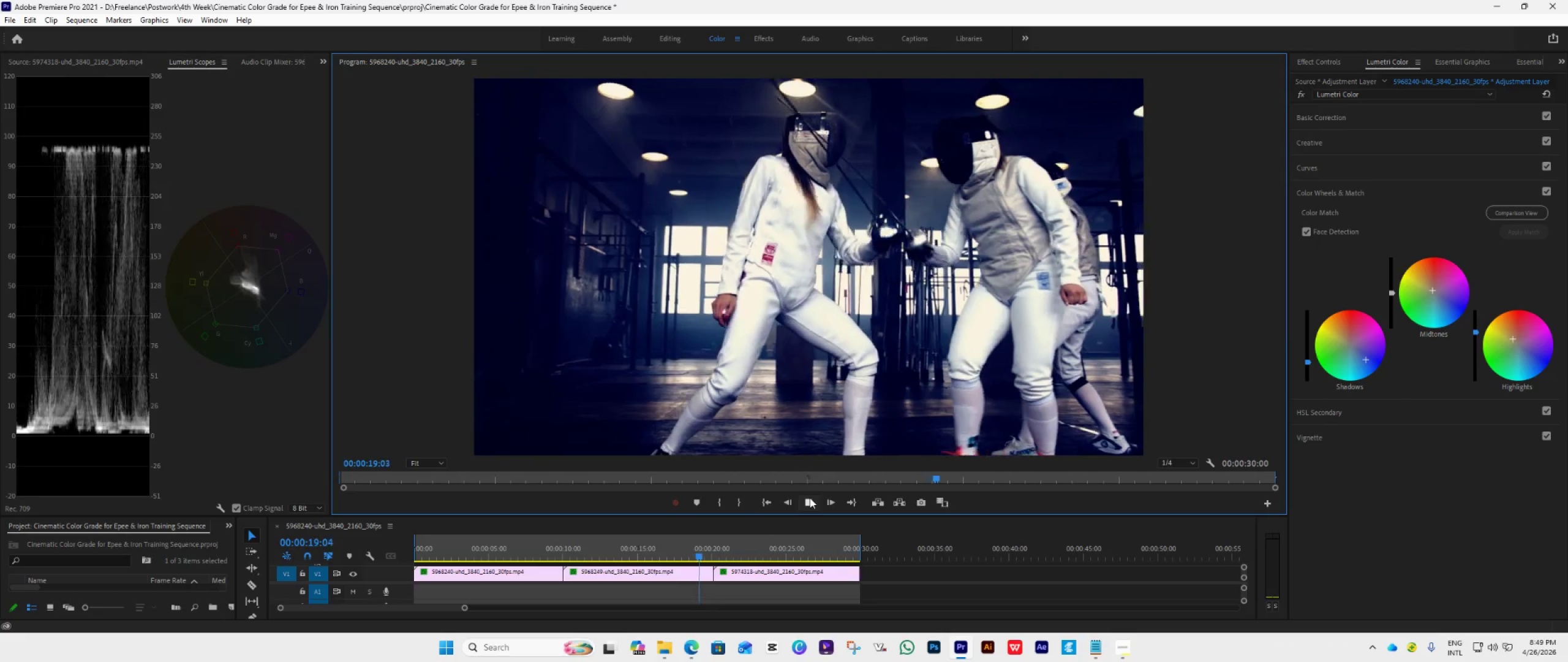 
wait(9.75)
 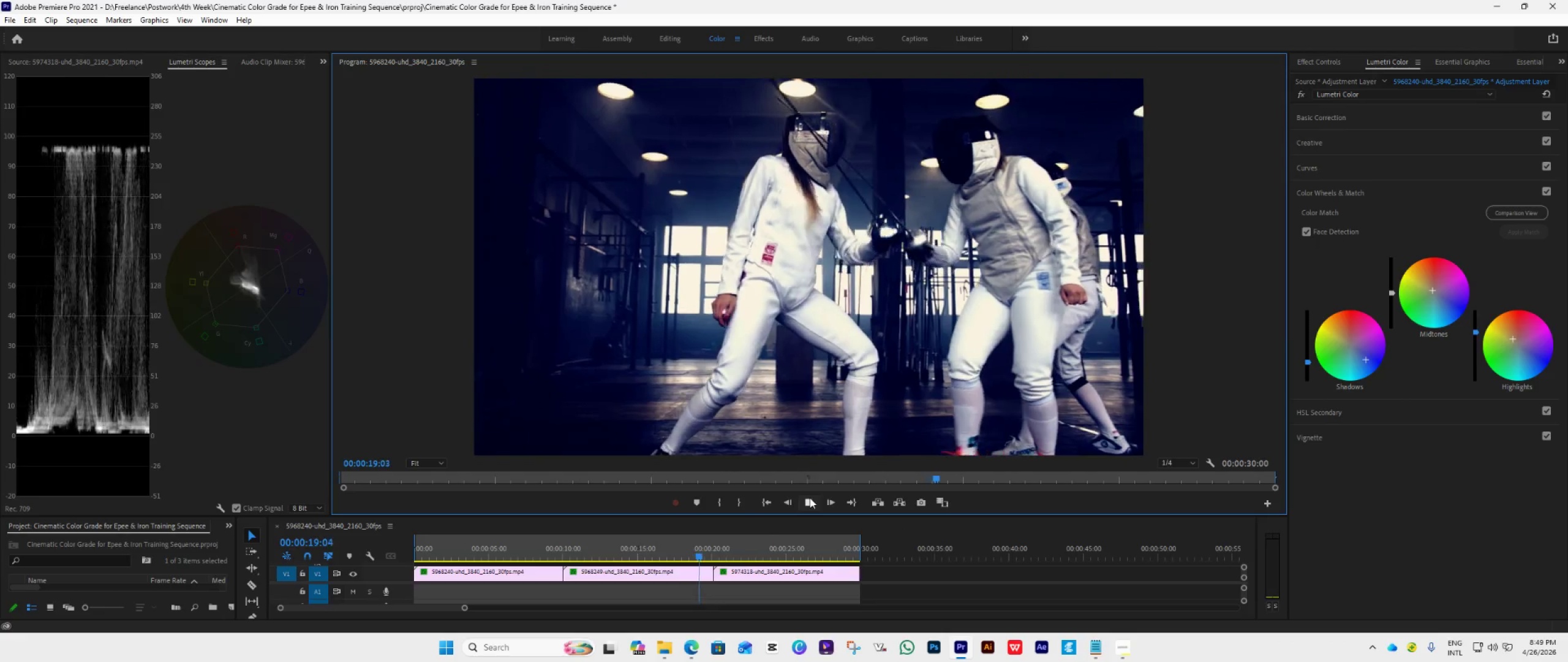 
left_click([811, 503])
 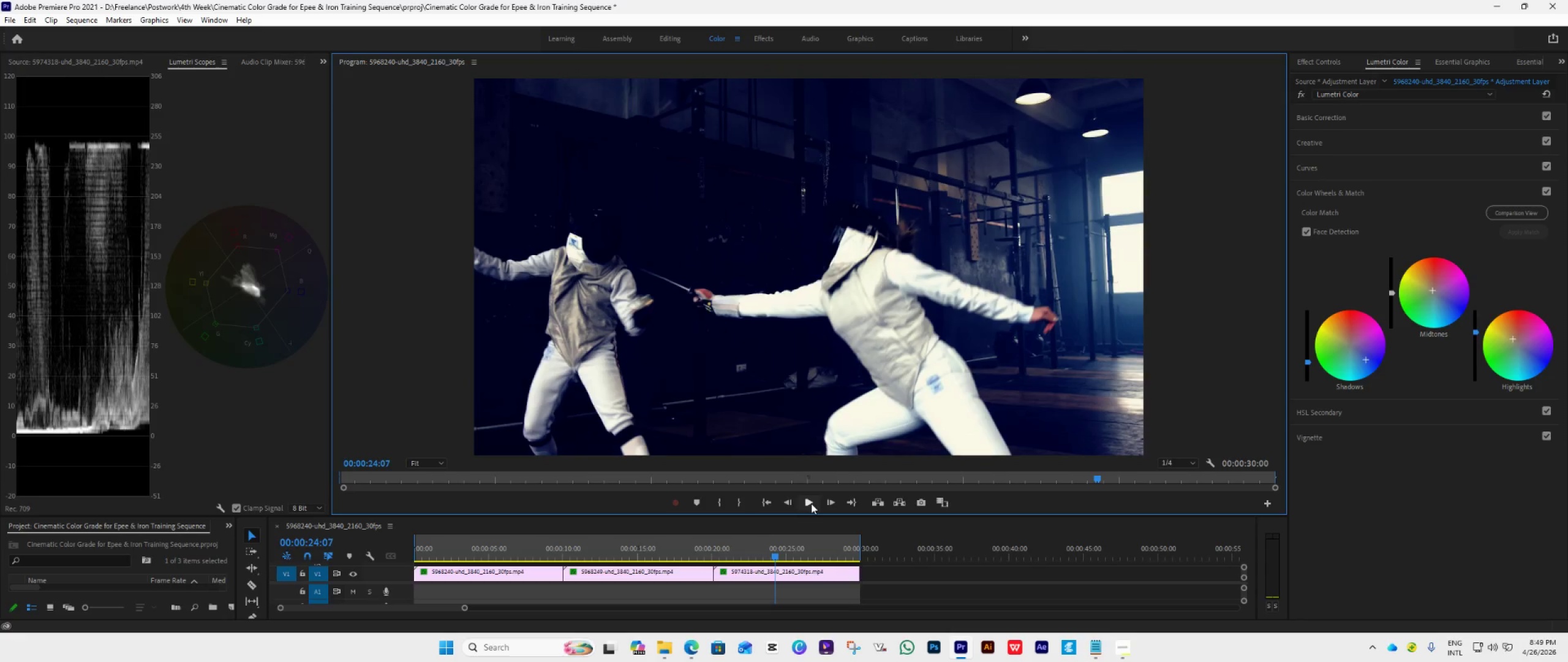 
left_click([811, 503])
 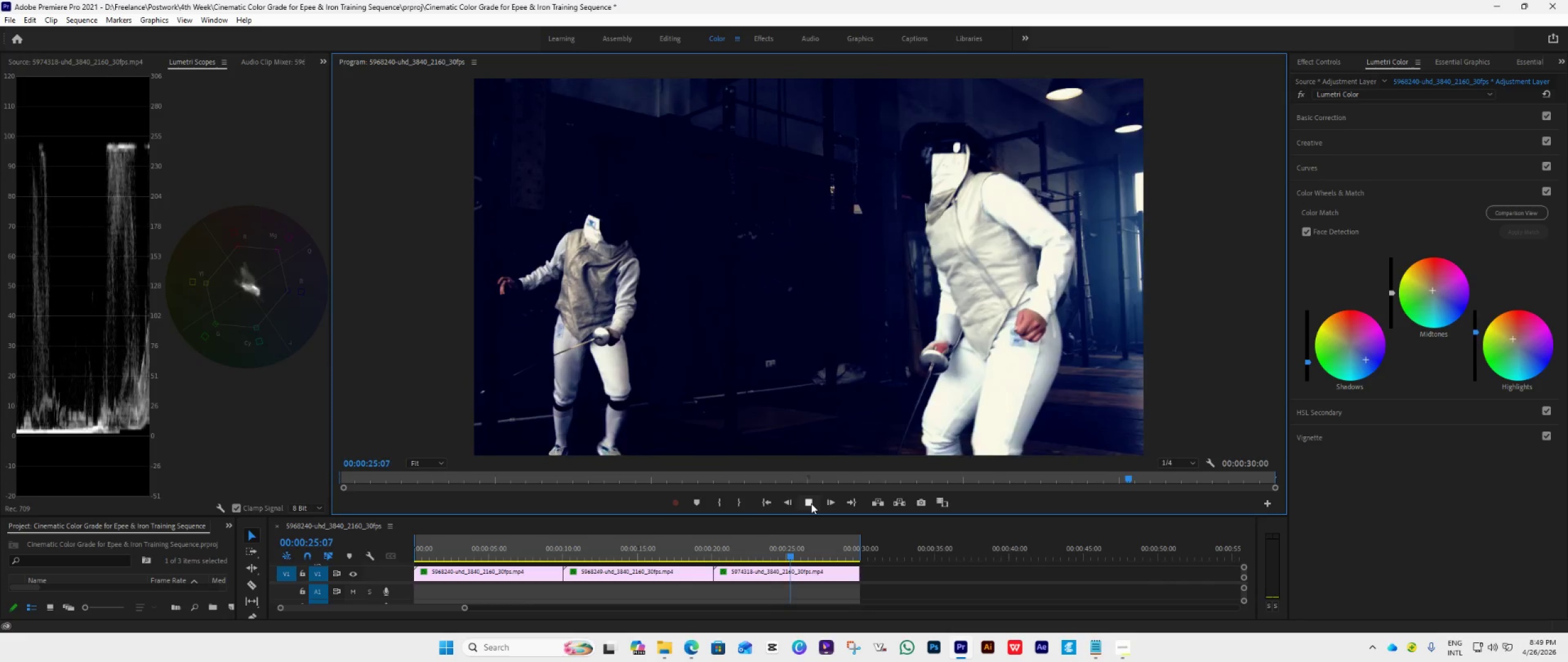 
left_click([811, 503])
 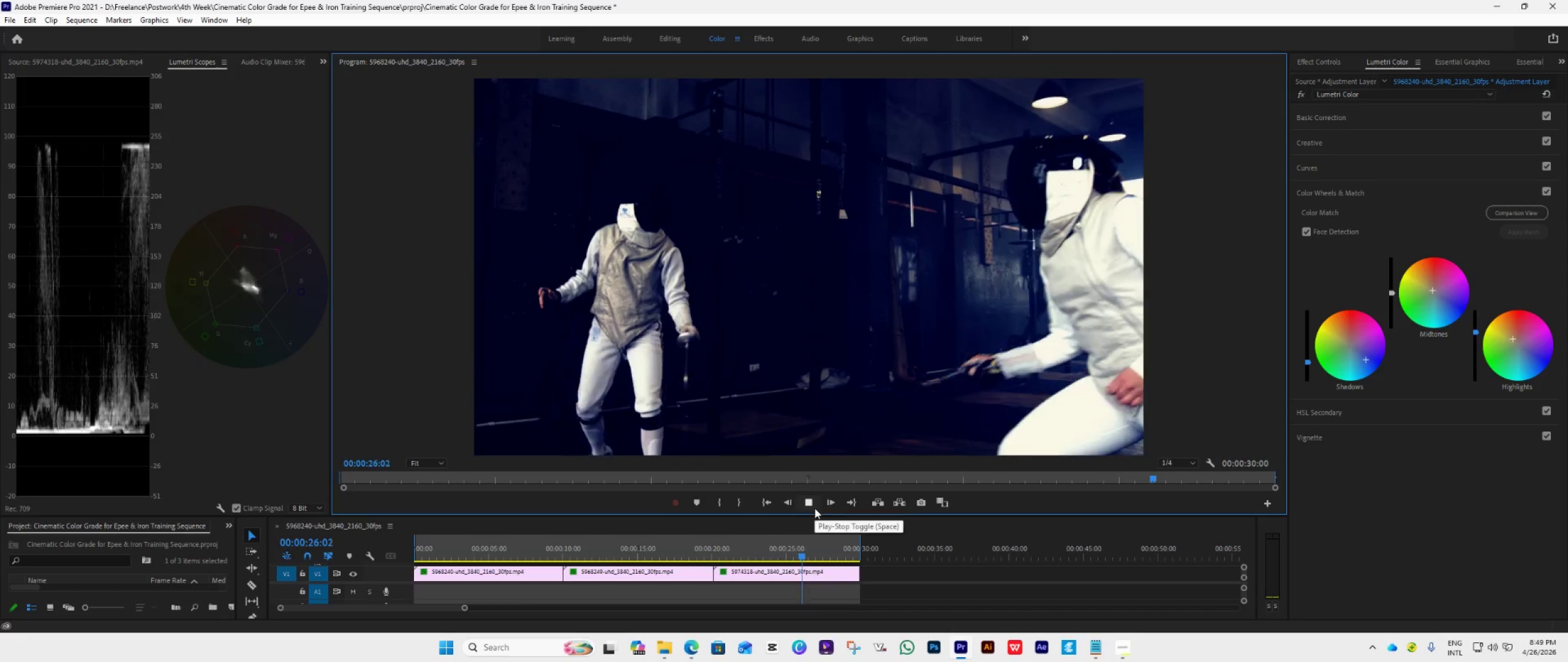 
double_click([817, 509])
 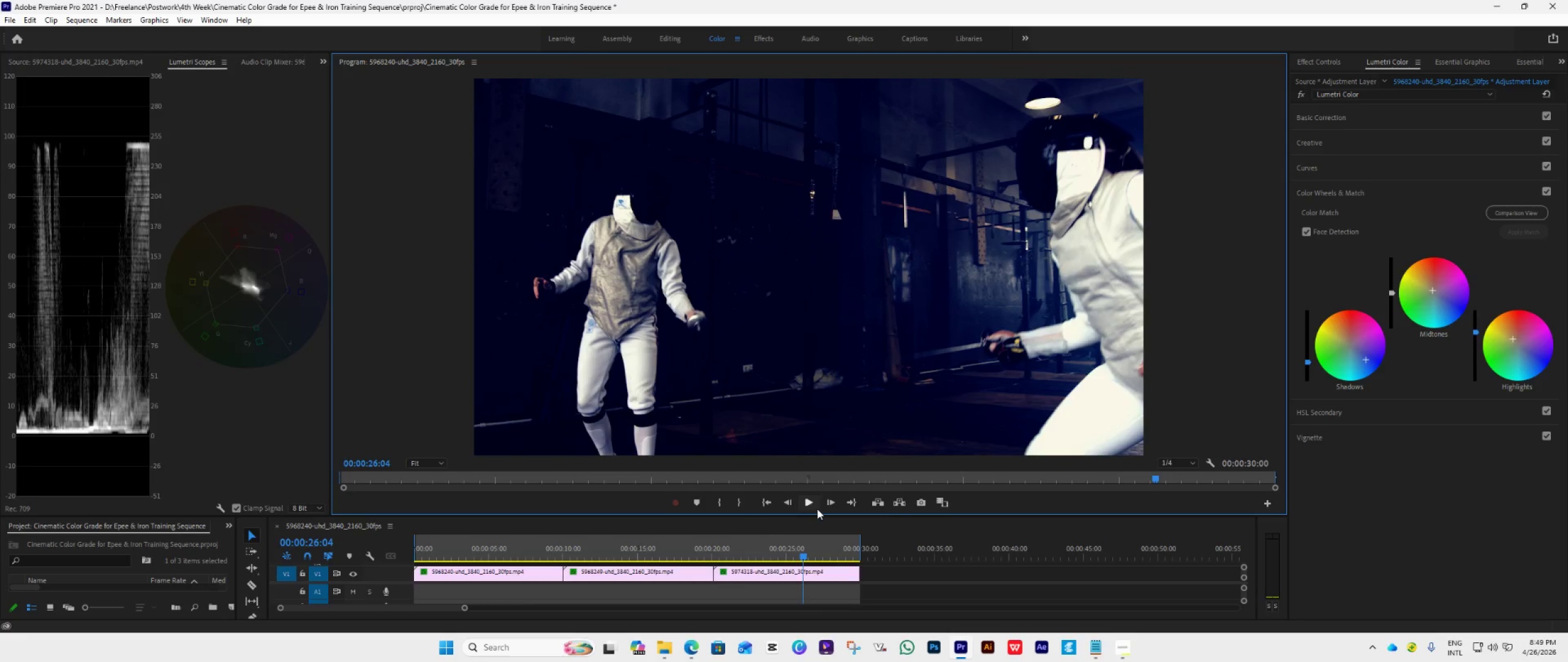 
left_click([817, 509])
 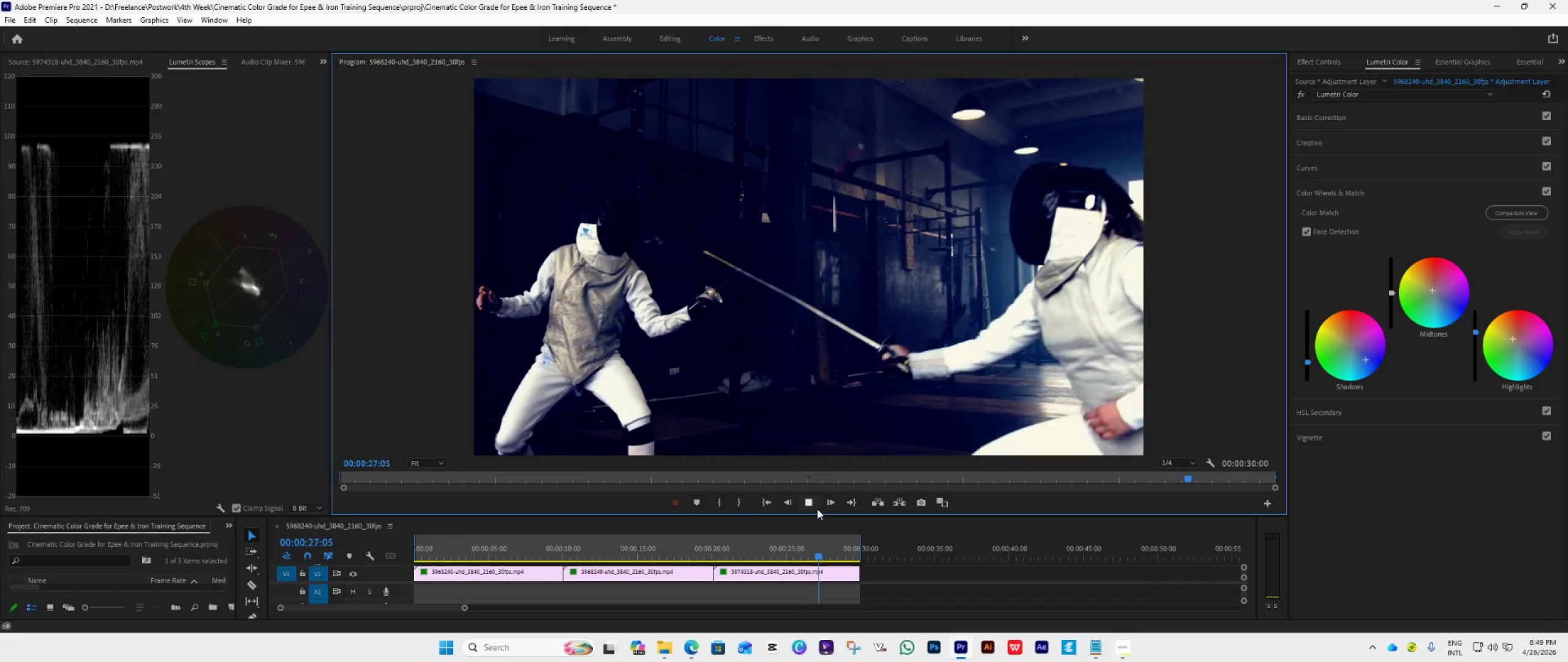 
left_click([817, 509])
 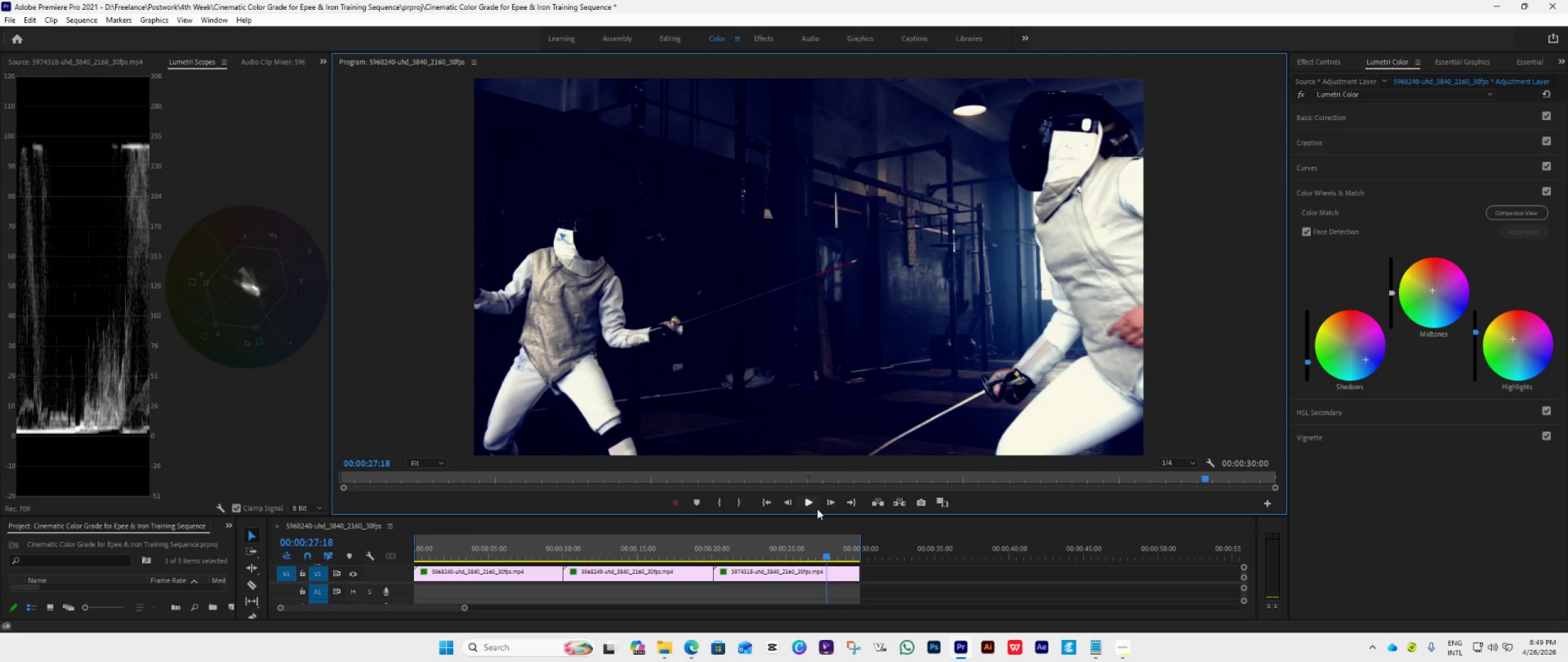 
left_click([817, 509])
 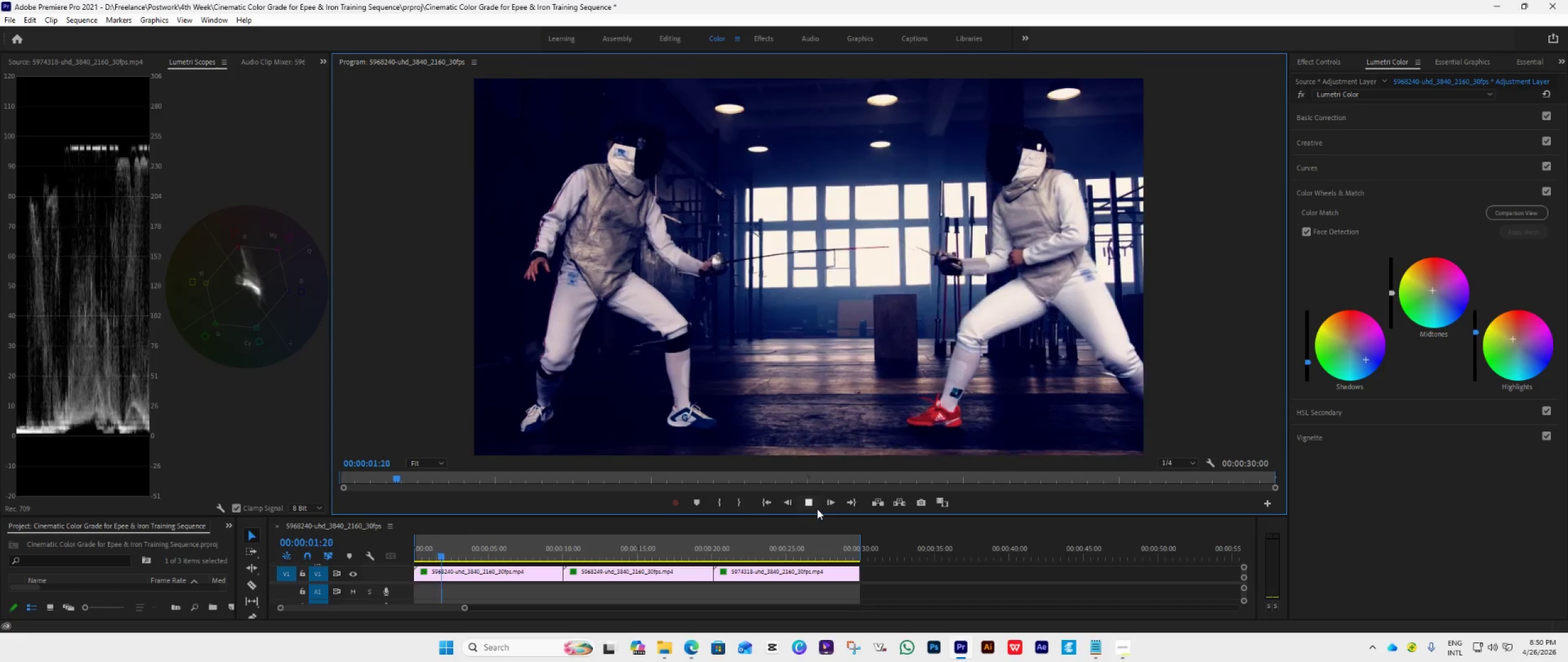 
wait(5.84)
 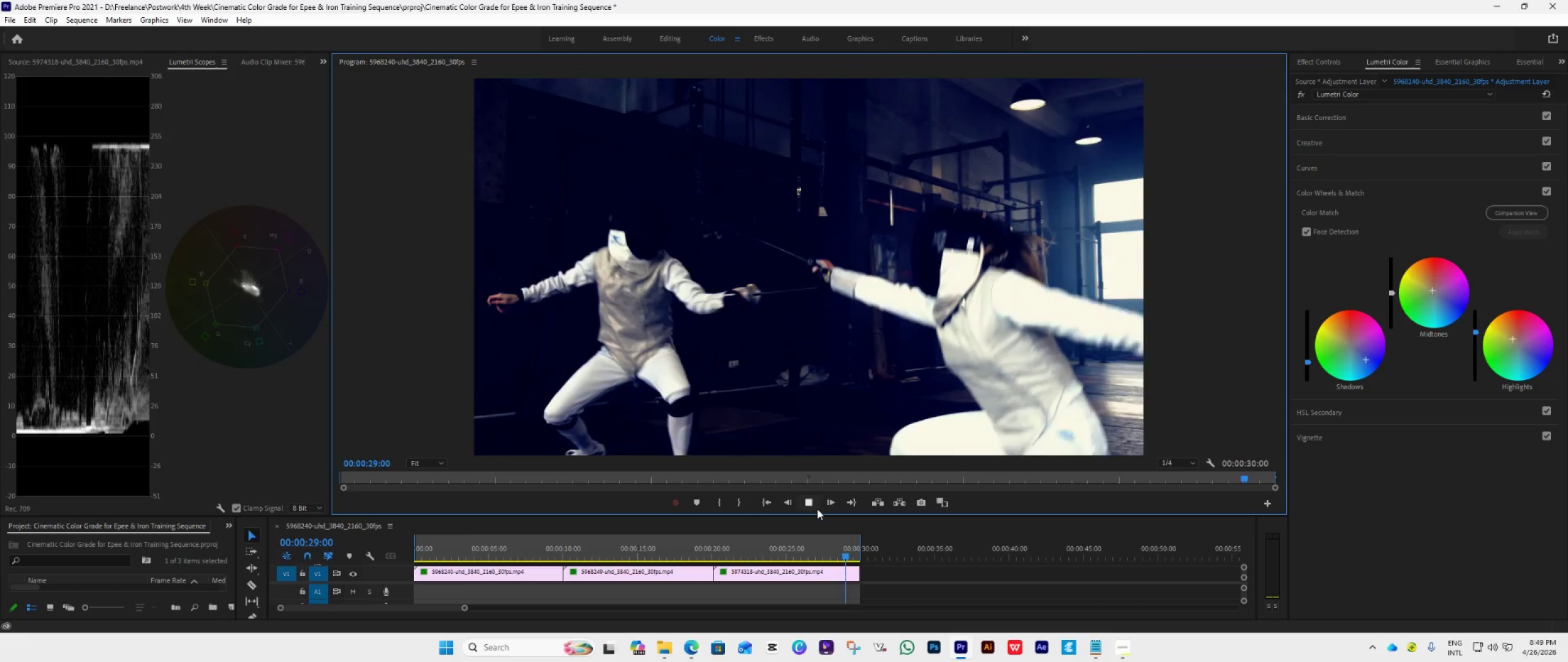 
left_click([817, 509])
 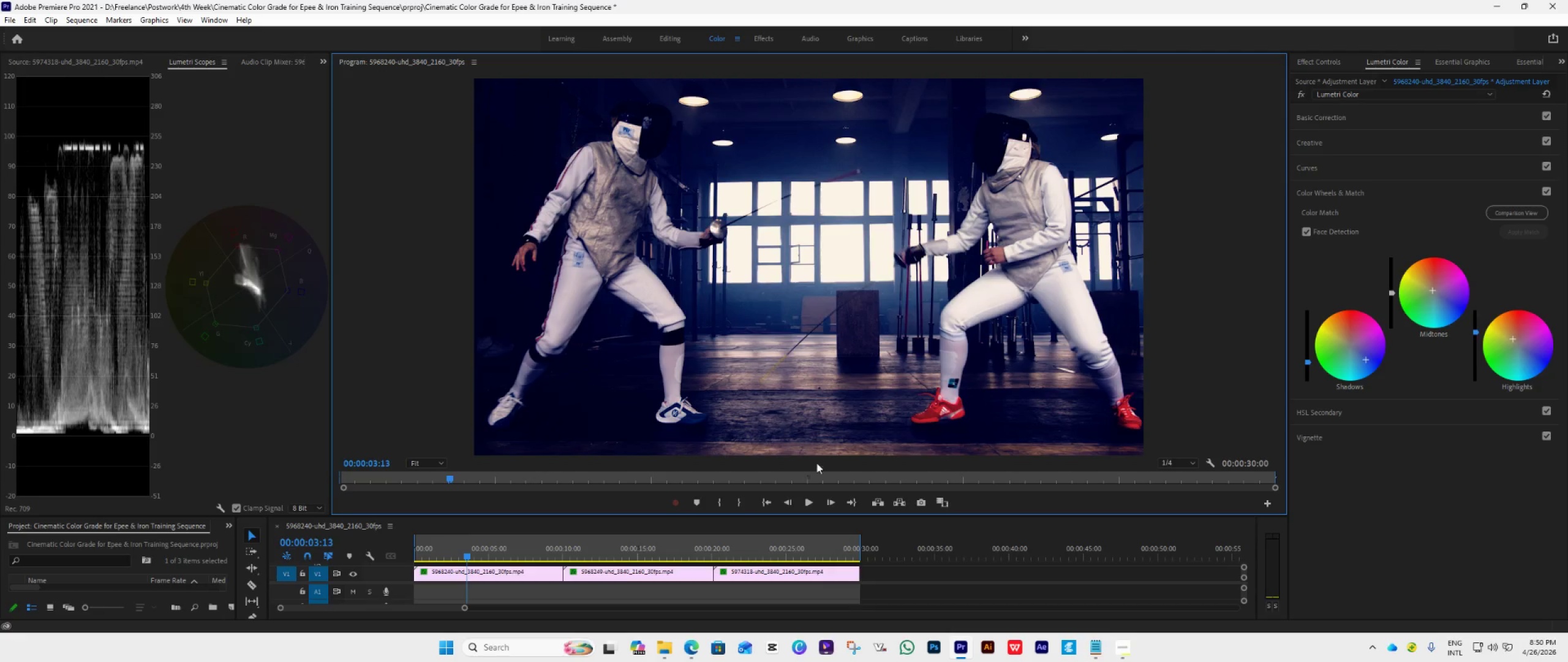 
left_click([809, 499])
 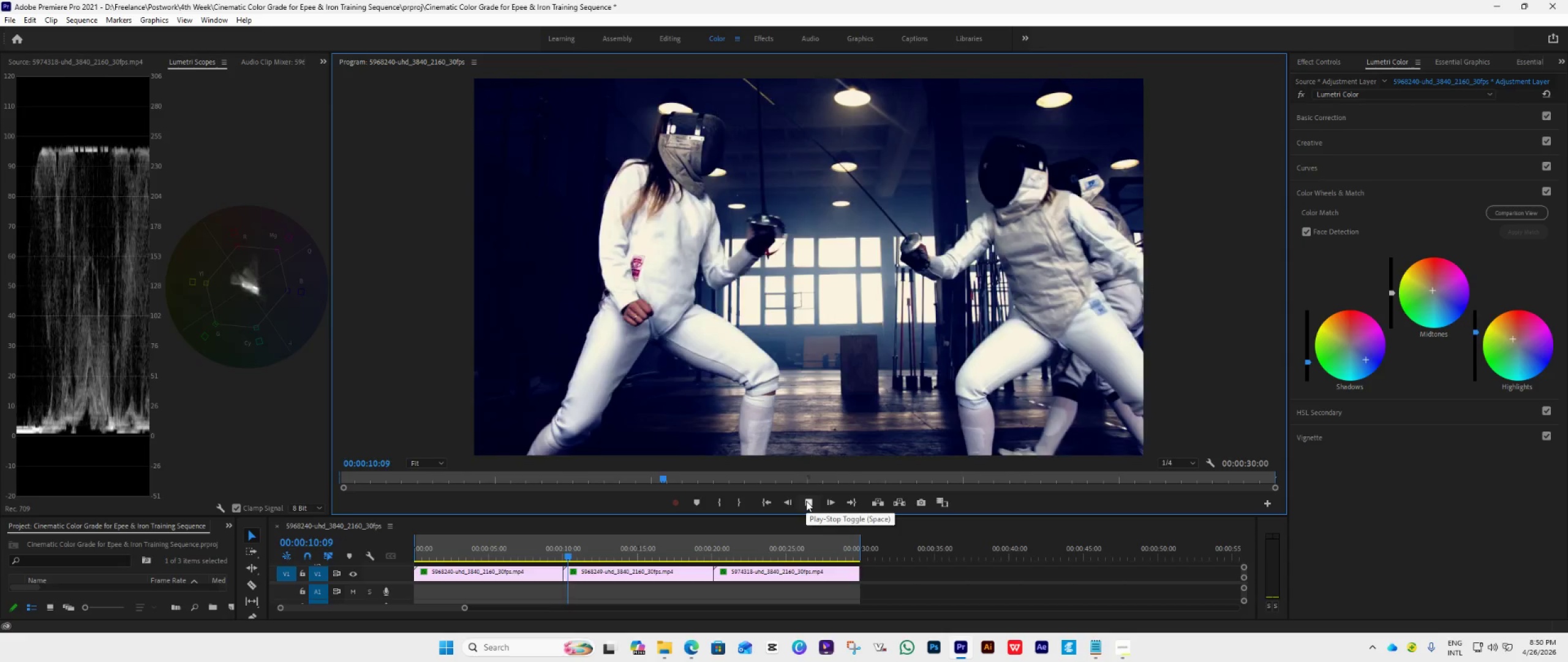 
wait(11.97)
 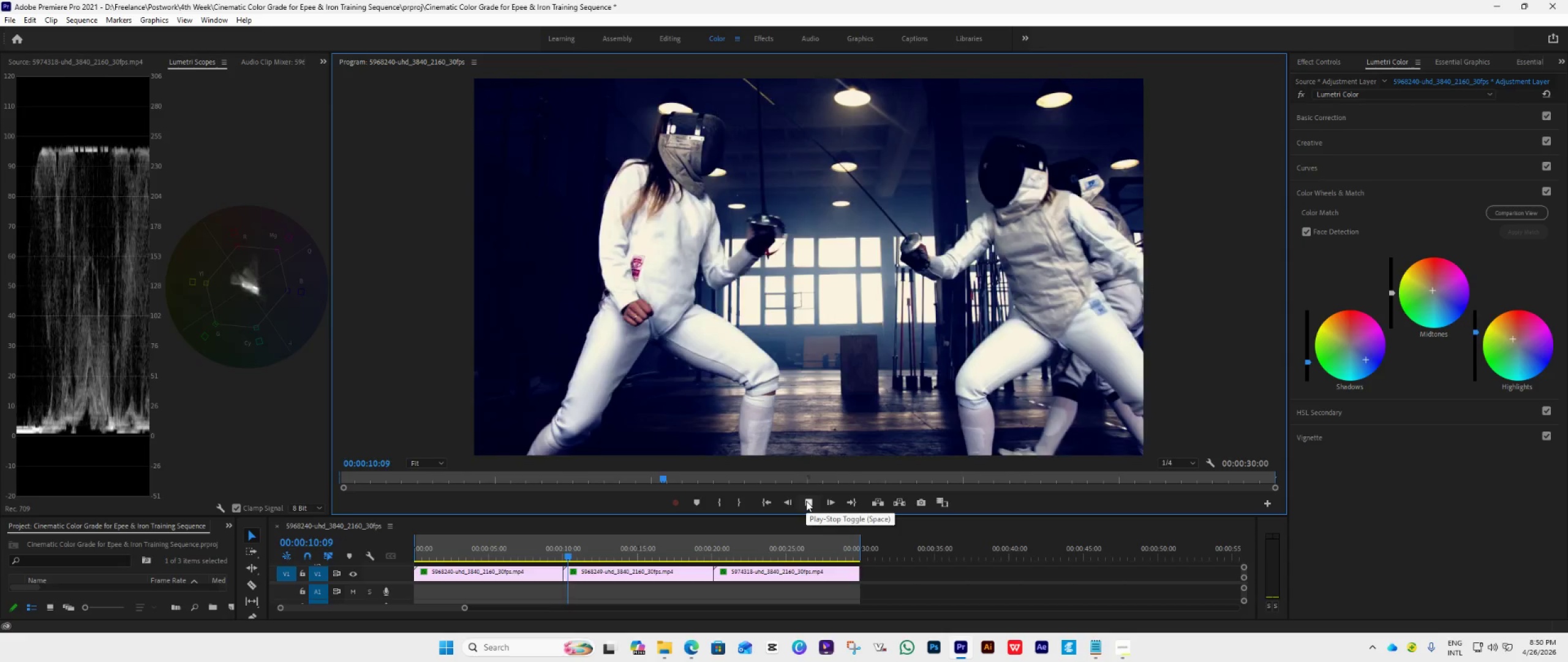 
left_click([806, 501])
 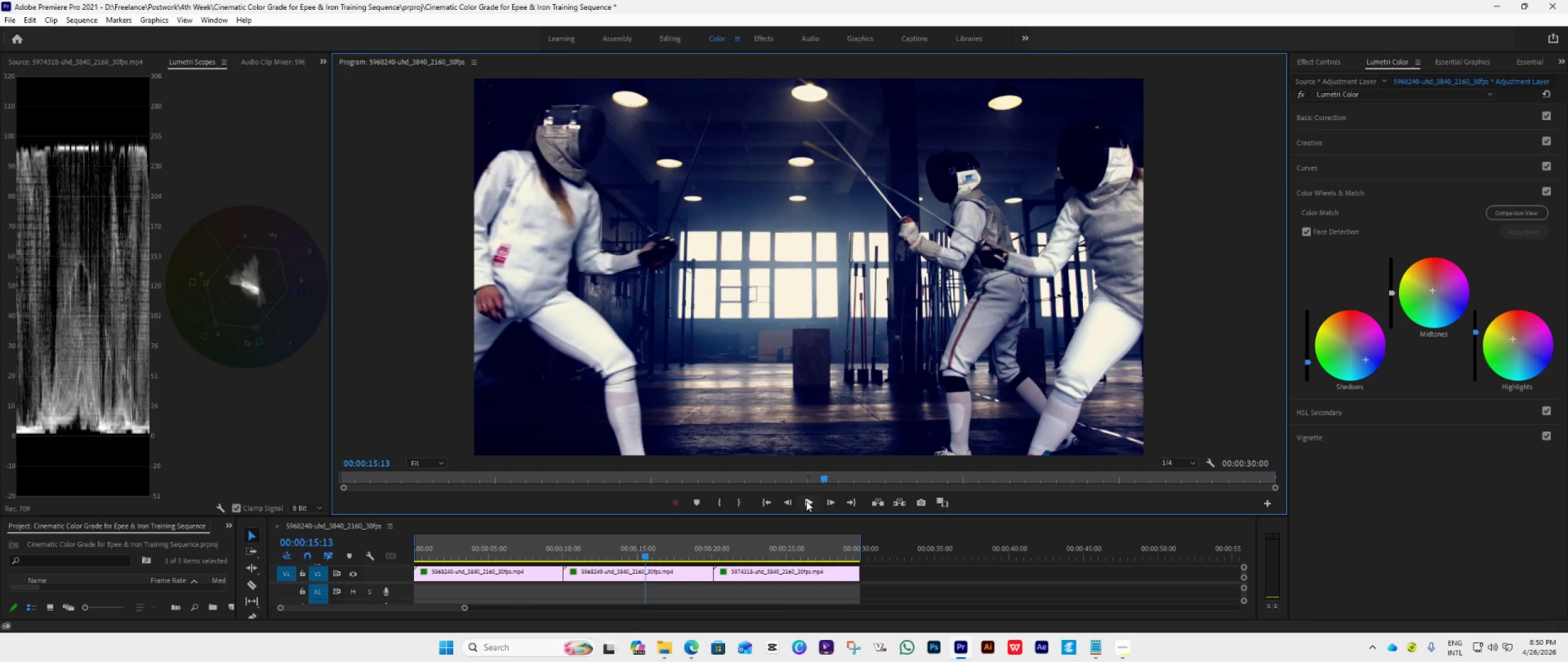 
left_click([806, 501])
 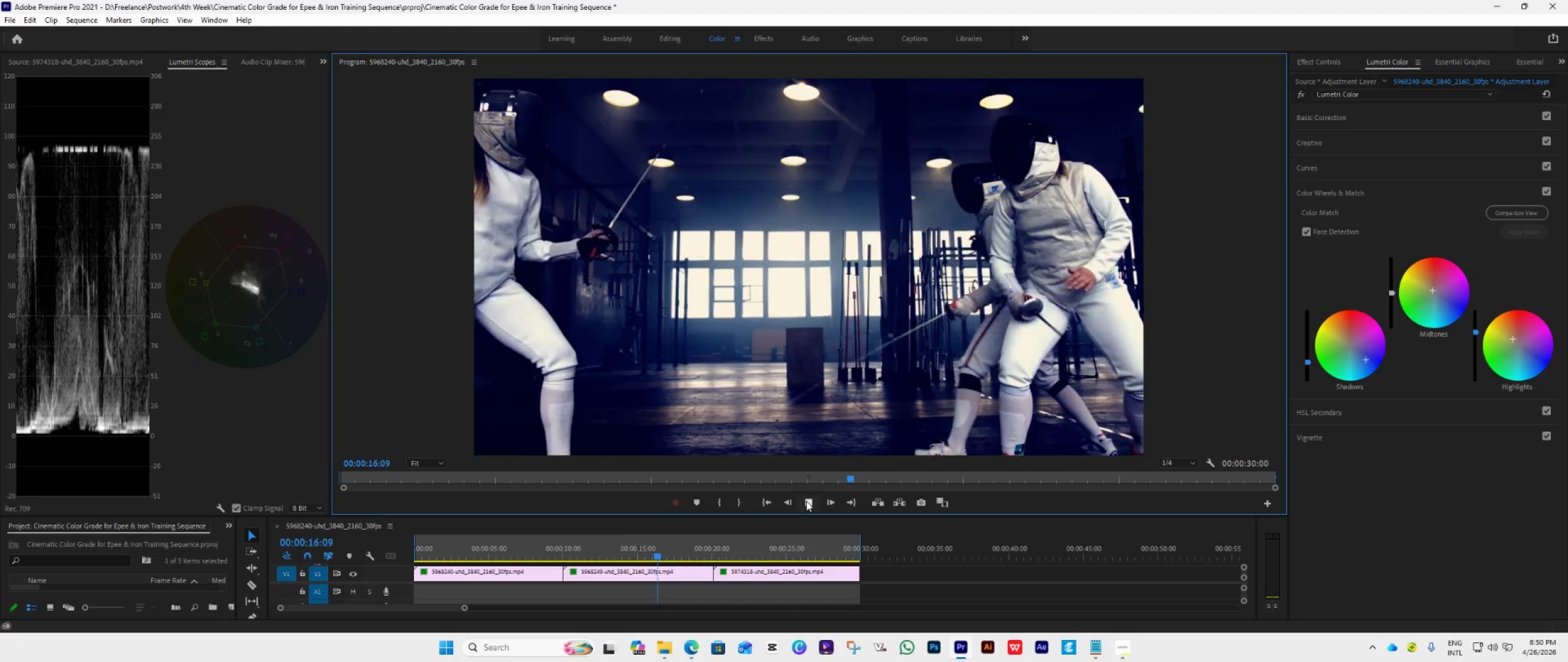 
left_click([806, 501])
 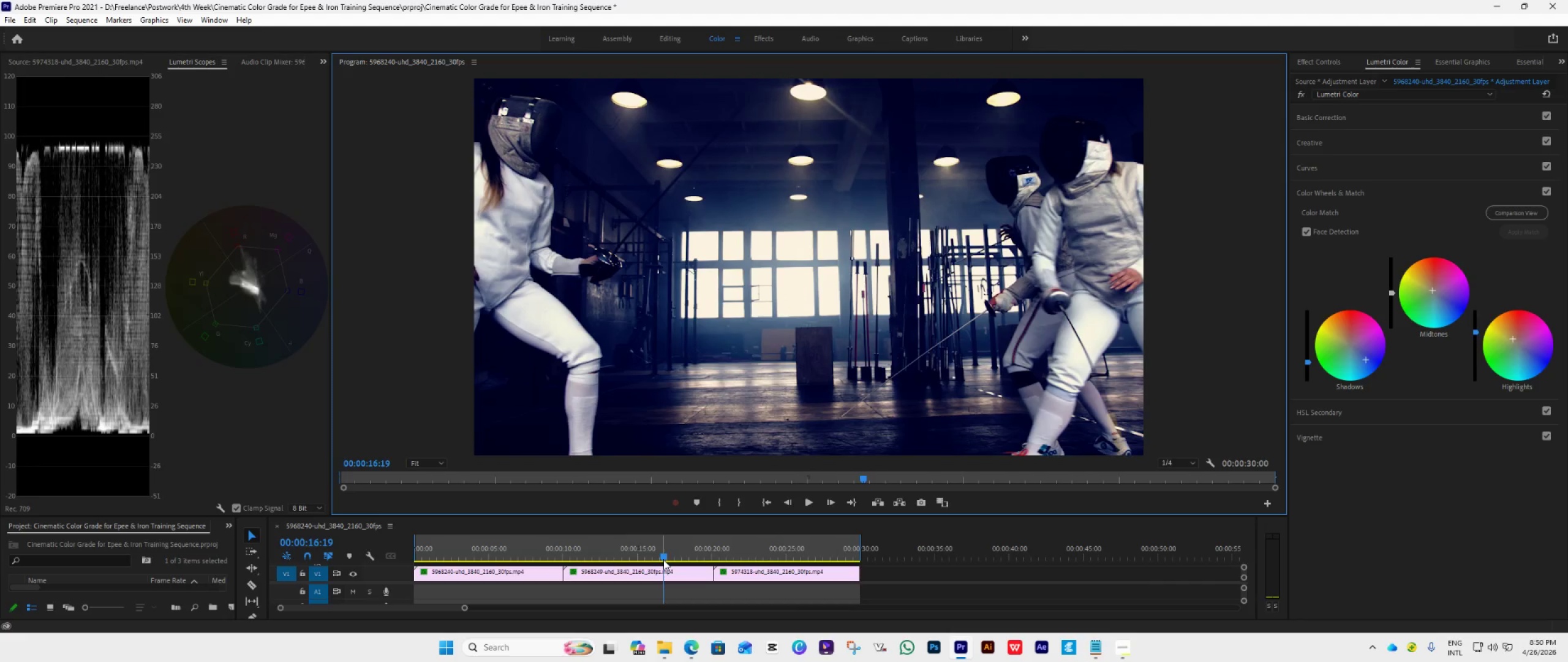 
left_click_drag(start_coordinate=[663, 558], to_coordinate=[554, 533])
 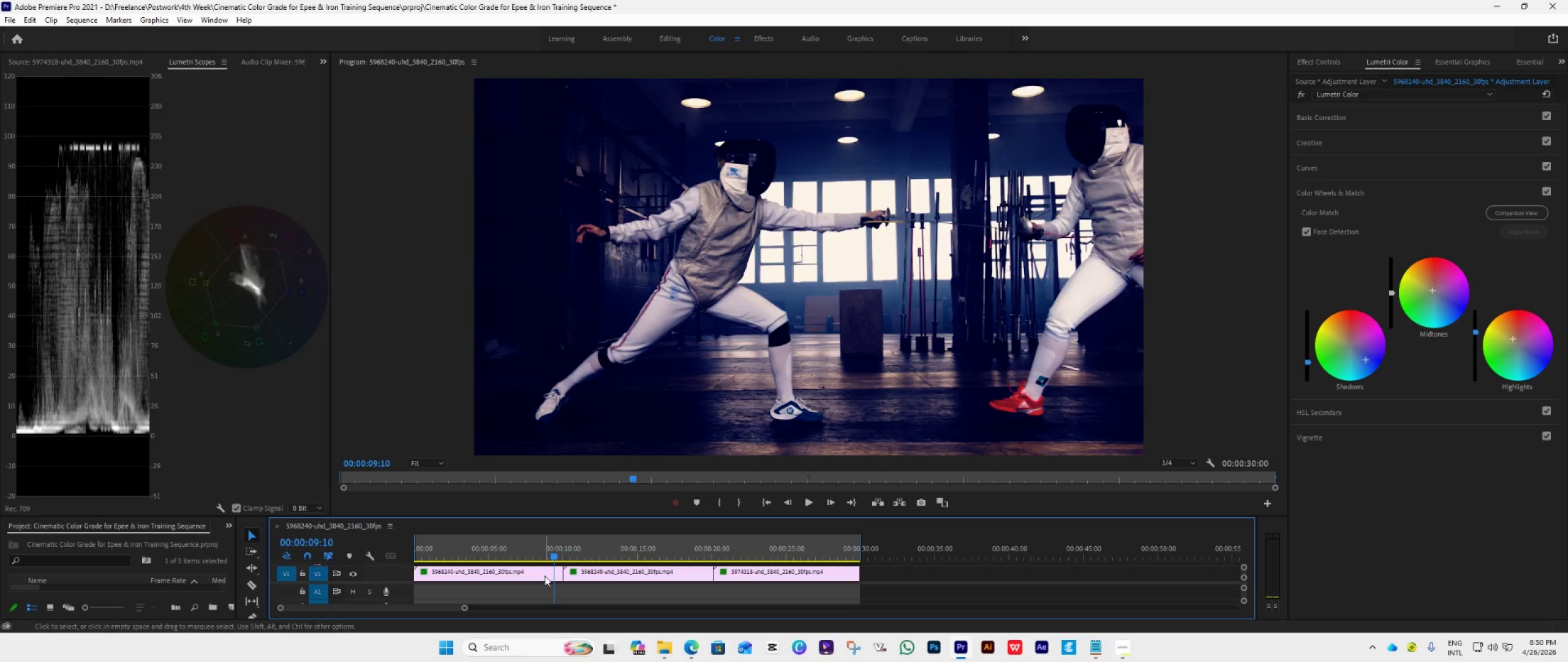 
left_click([545, 576])
 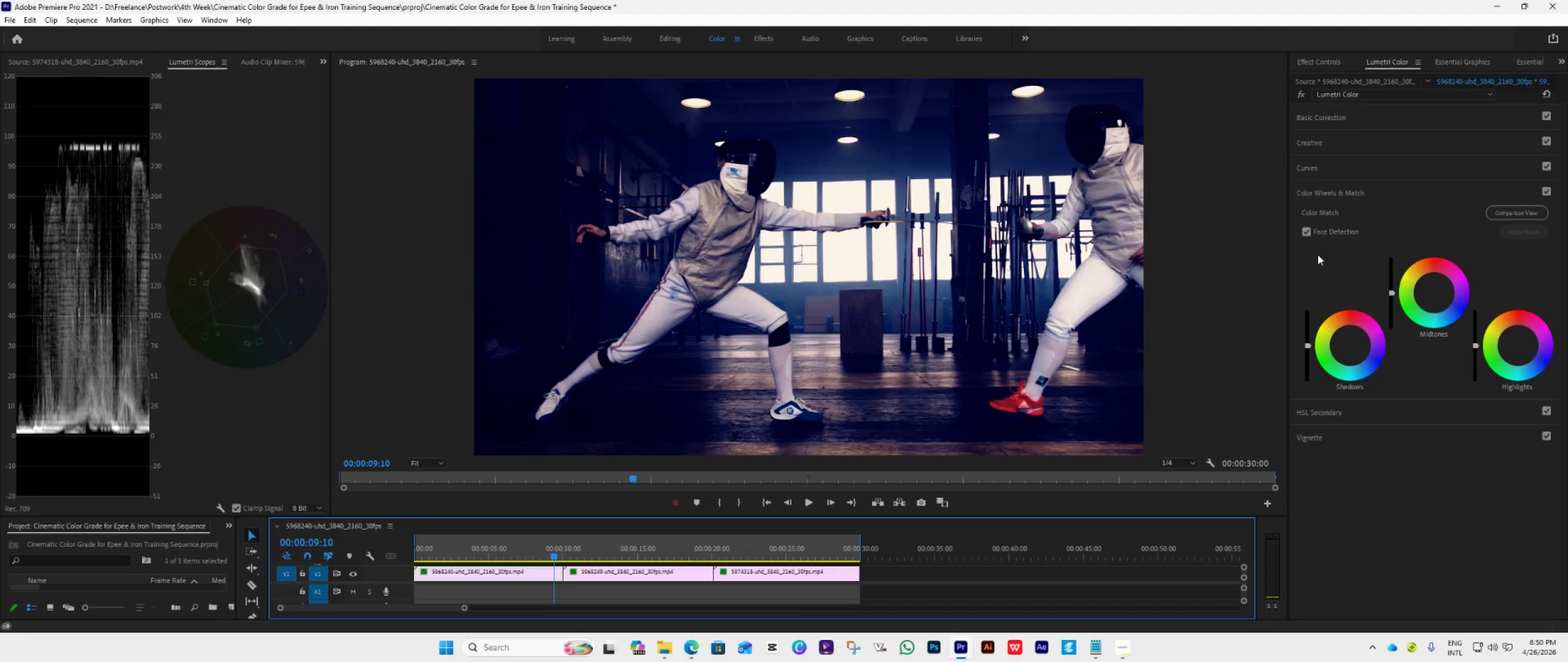 
scroll: coordinate [1328, 263], scroll_direction: up, amount: 4.0
 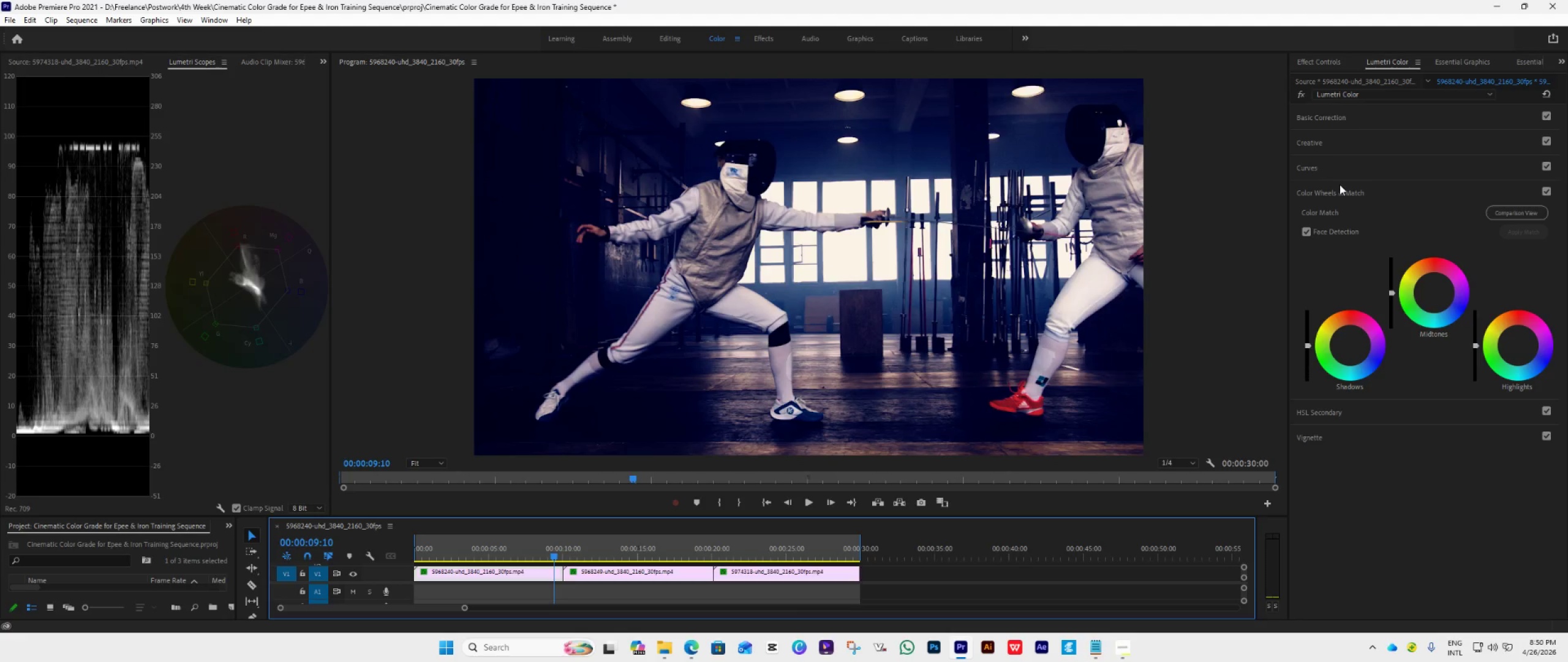 
left_click([1341, 190])
 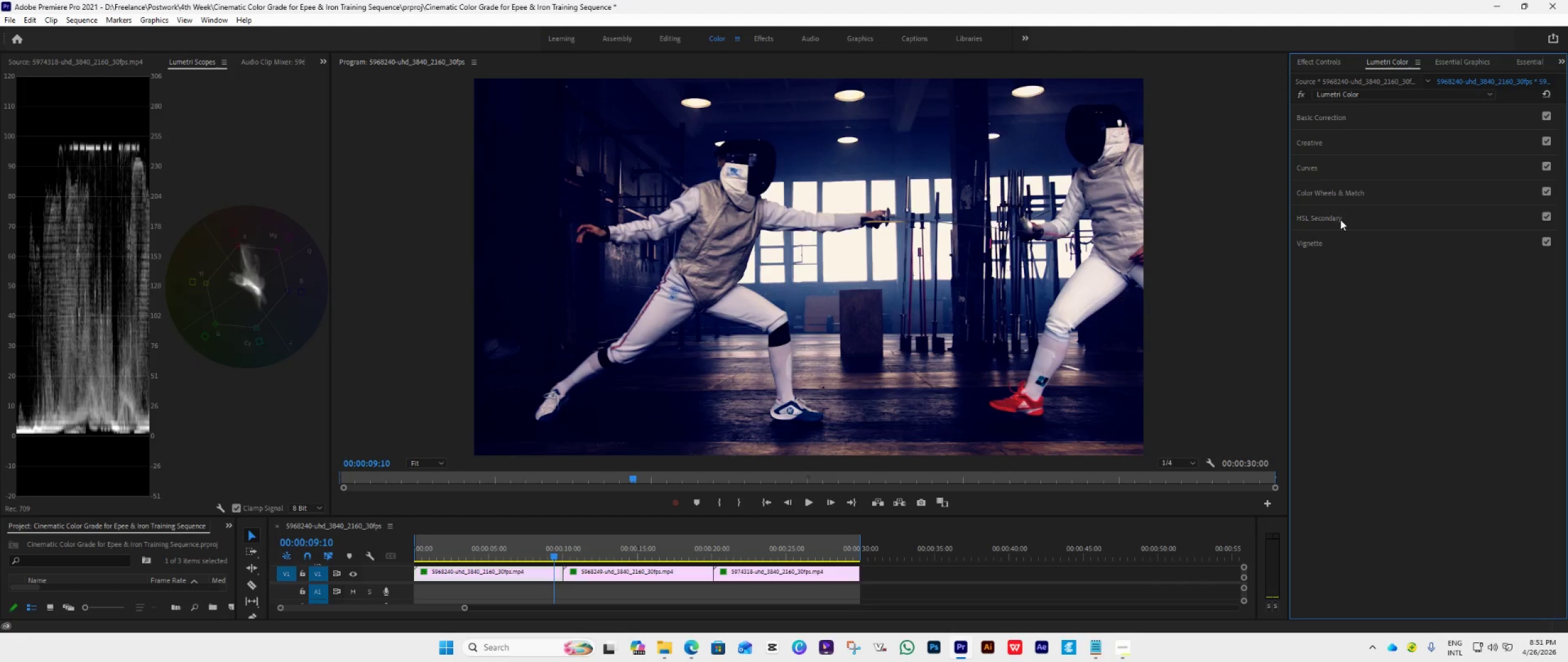 
left_click([1340, 219])
 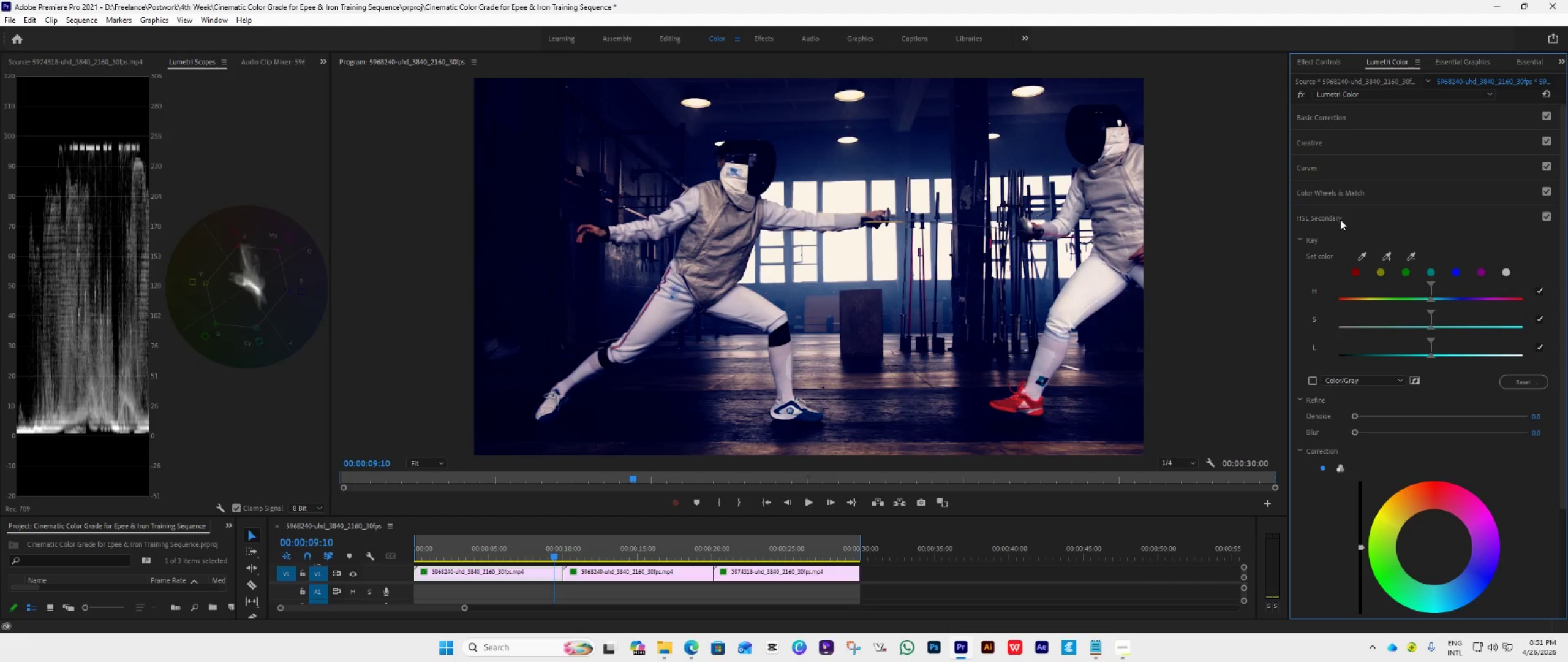 
left_click([1340, 219])
 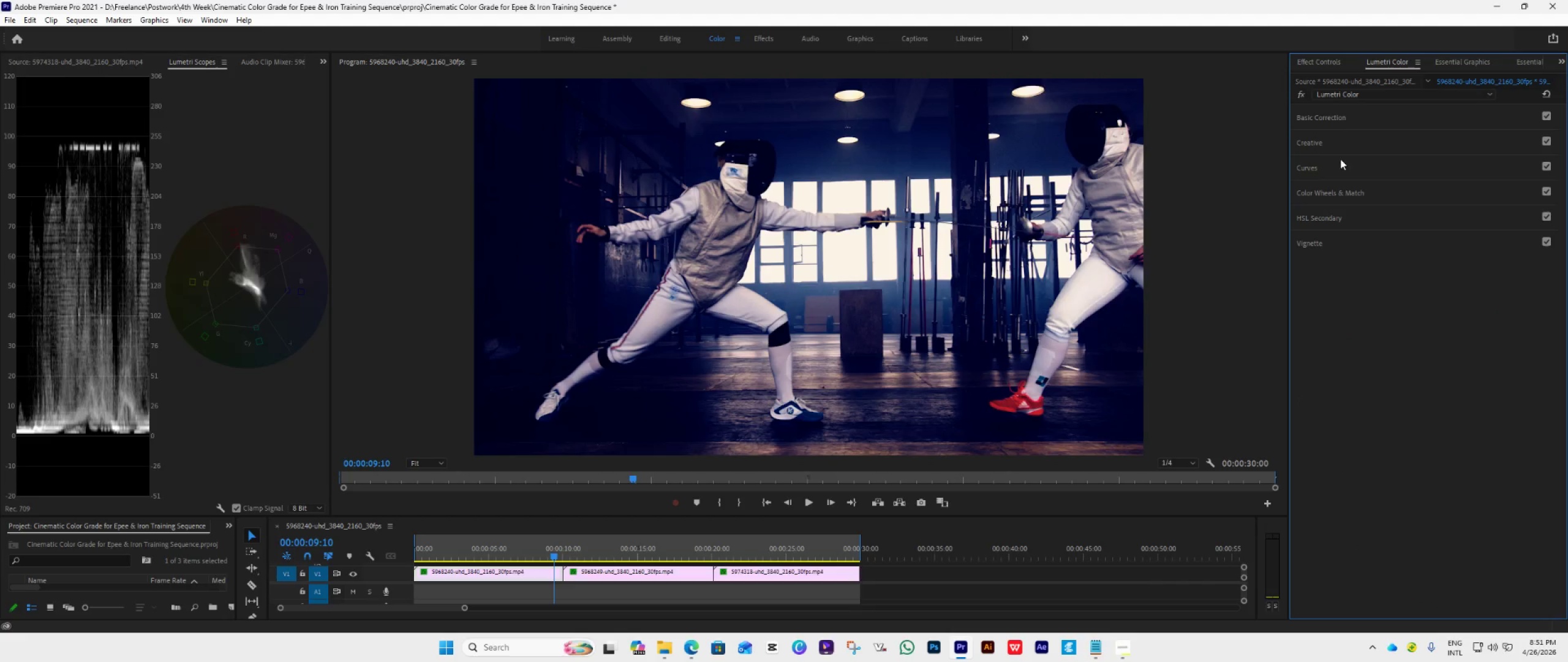 
left_click([1349, 120])
 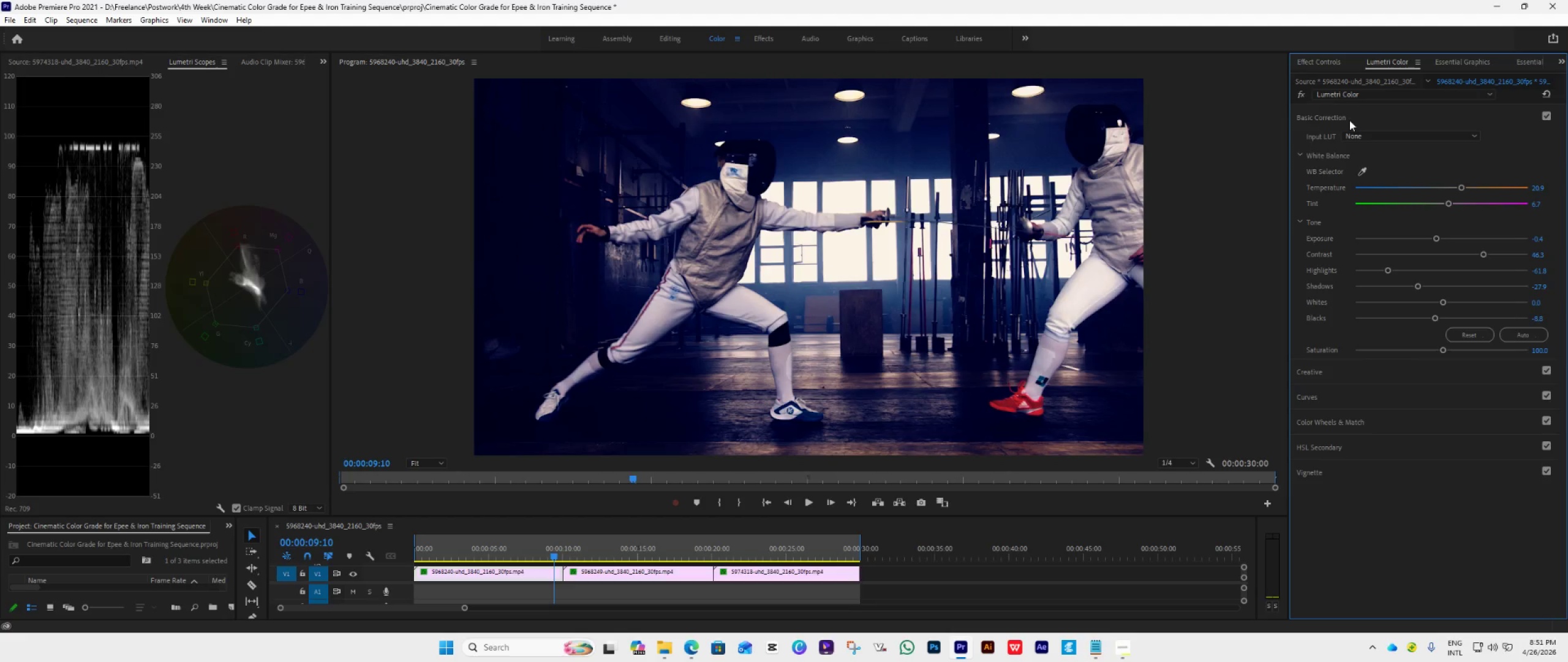 
wait(14.05)
 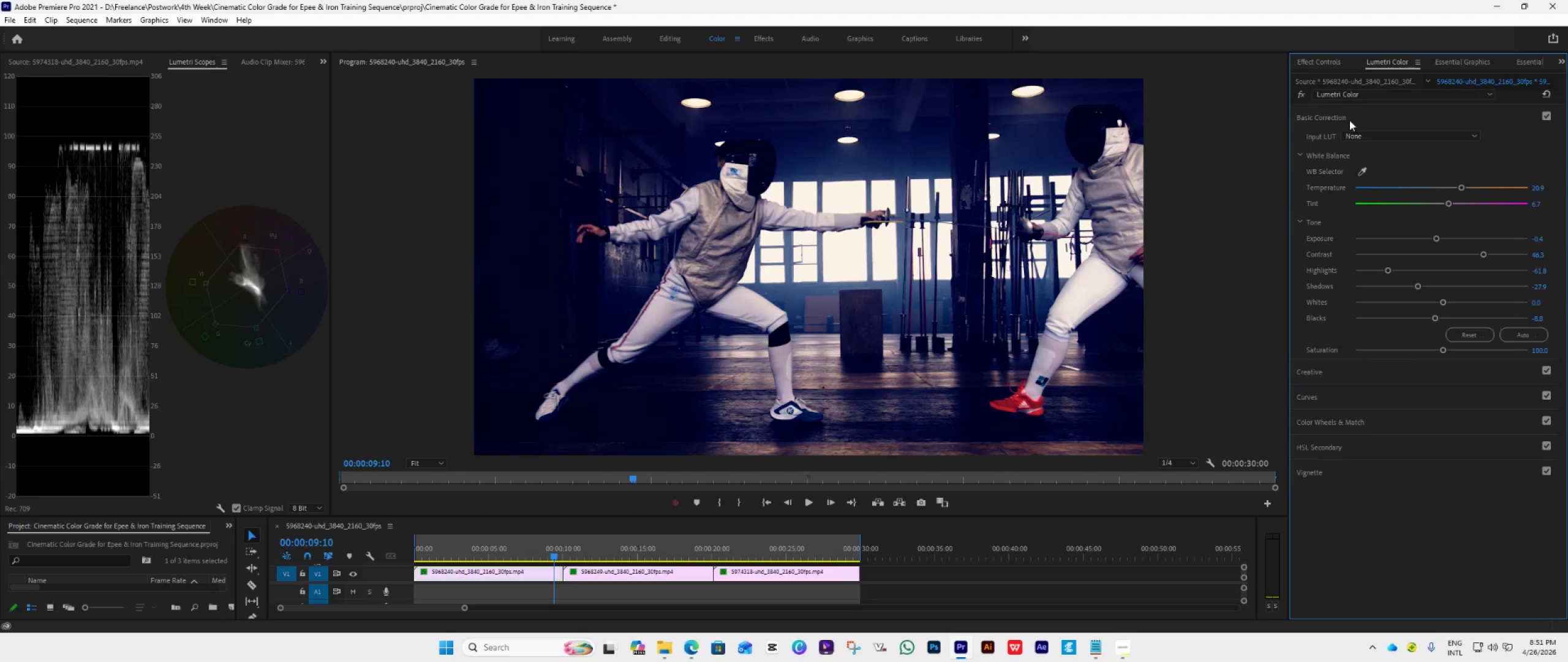 
scroll: coordinate [1368, 362], scroll_direction: down, amount: 3.0
 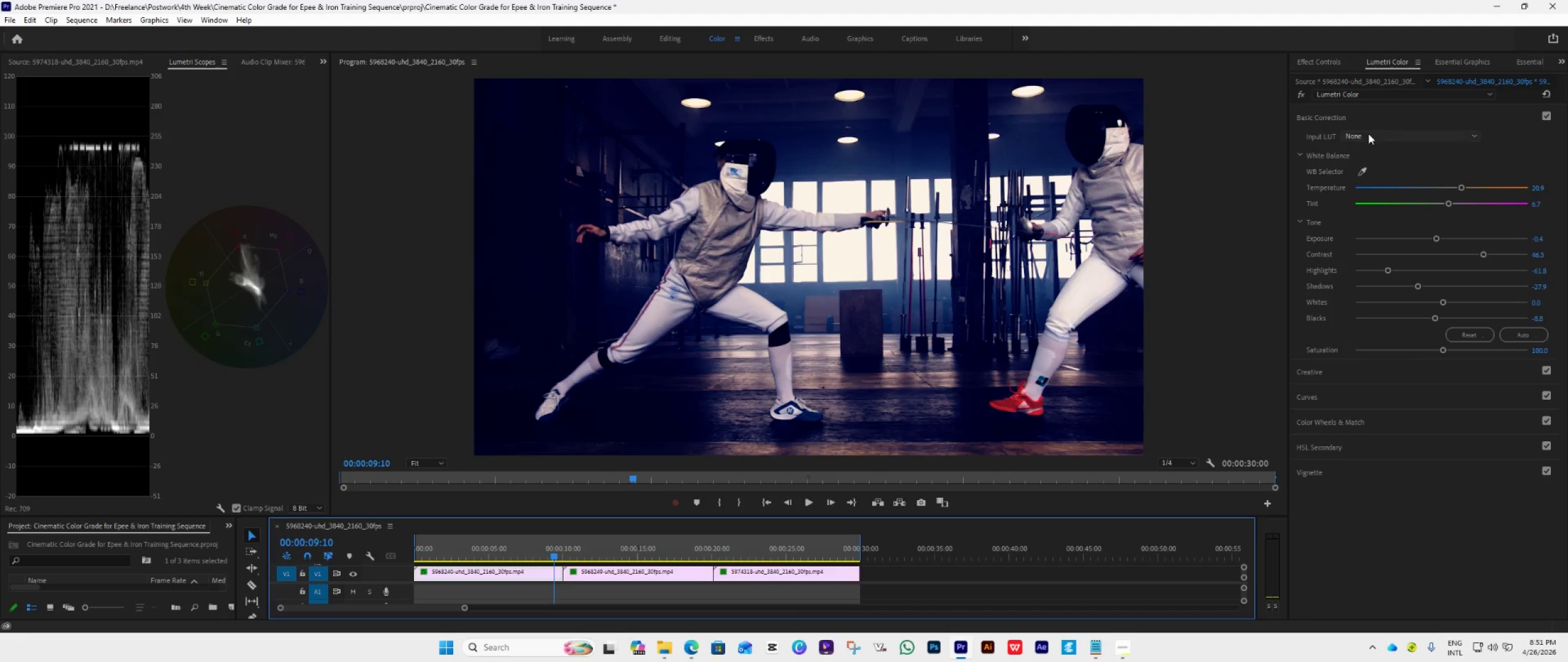 
left_click([1373, 116])
 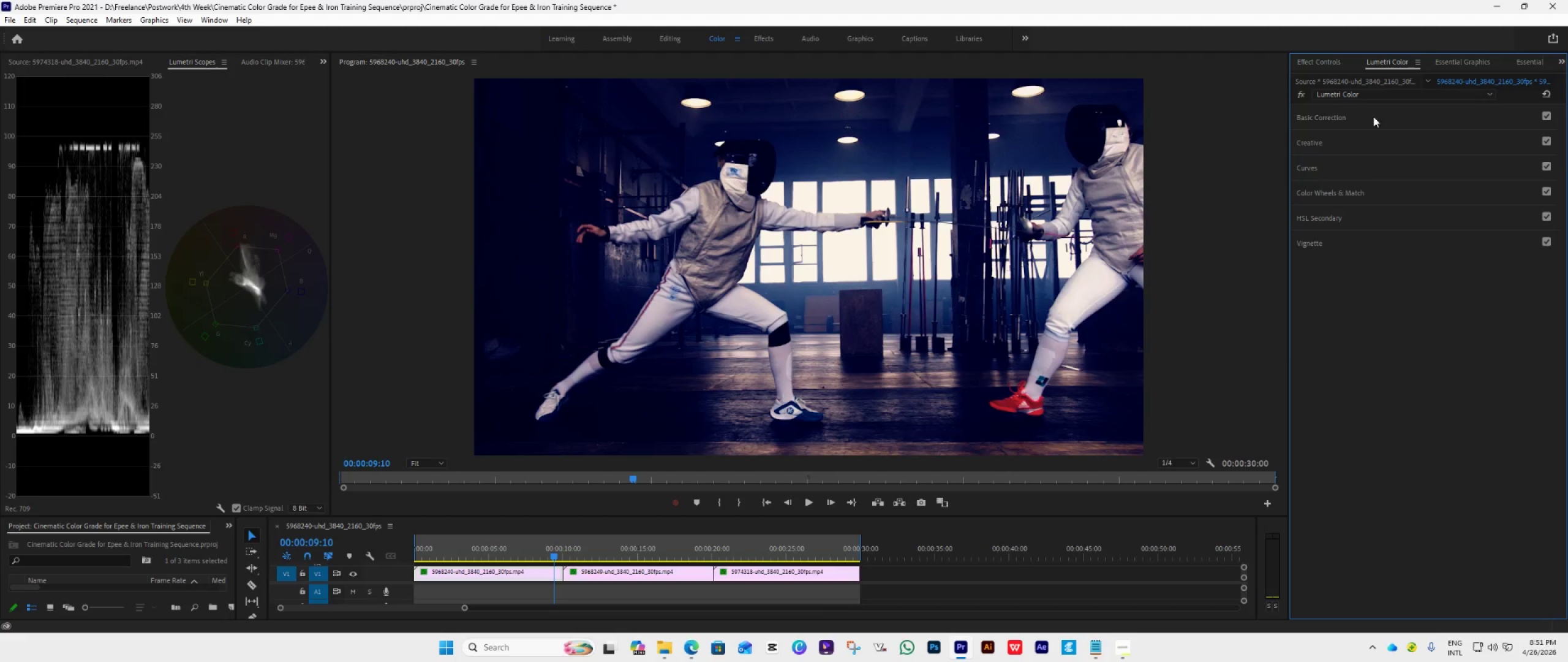 
left_click([1362, 137])
 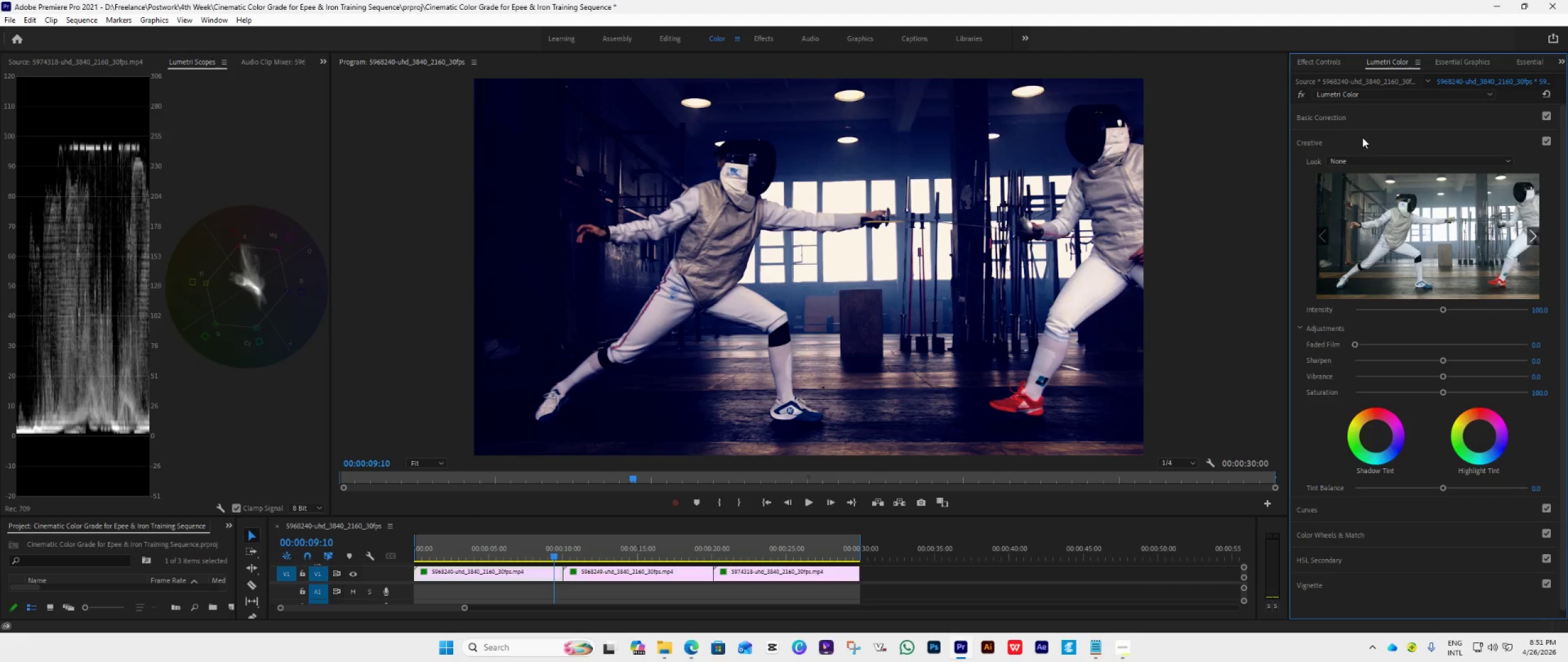 
left_click([1362, 137])
 